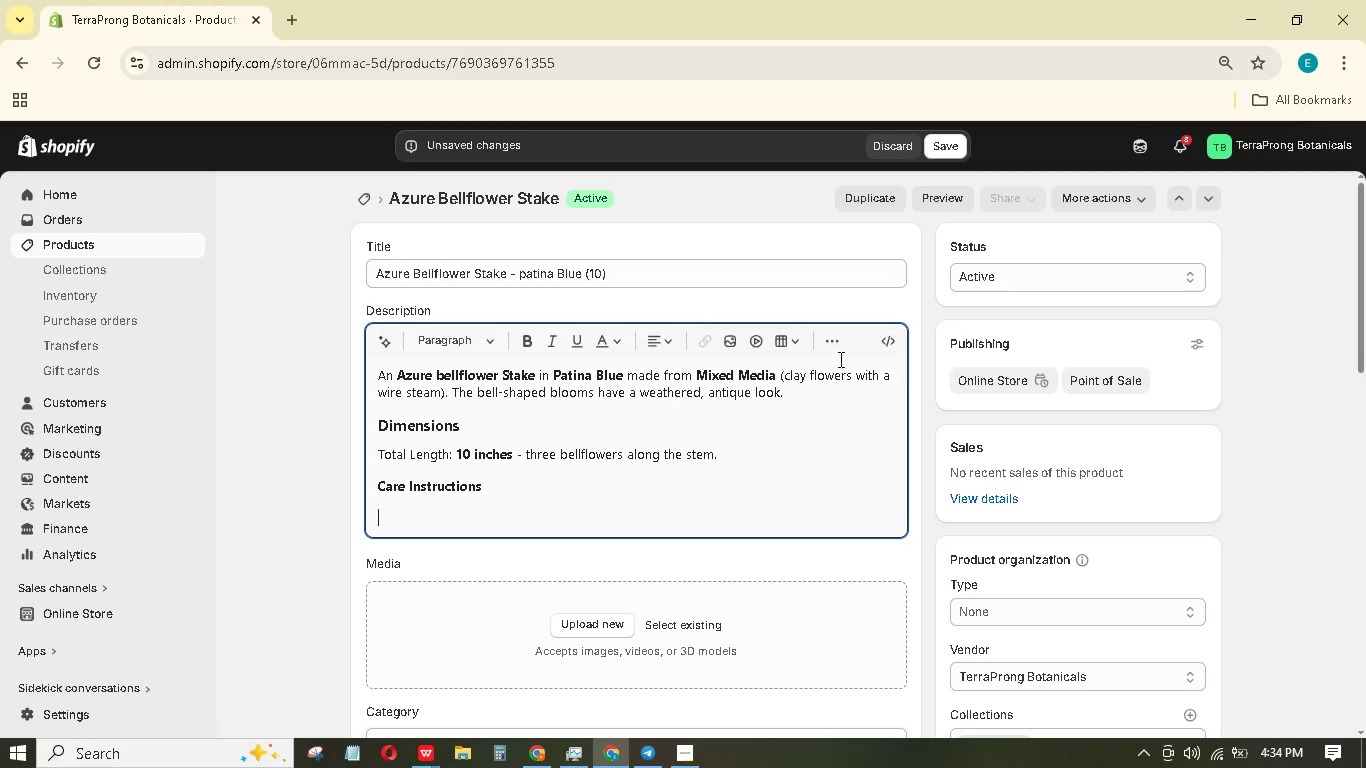 
left_click([830, 346])
 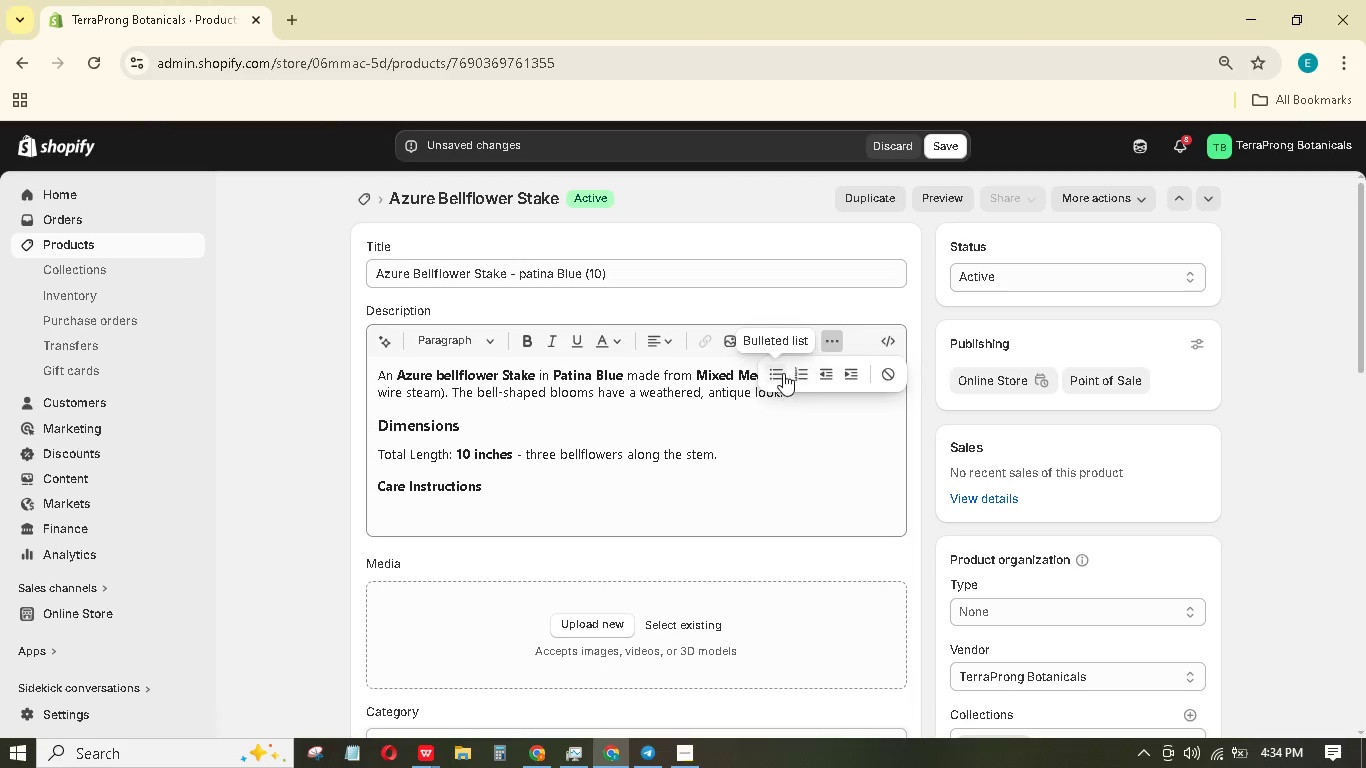 
left_click([782, 373])
 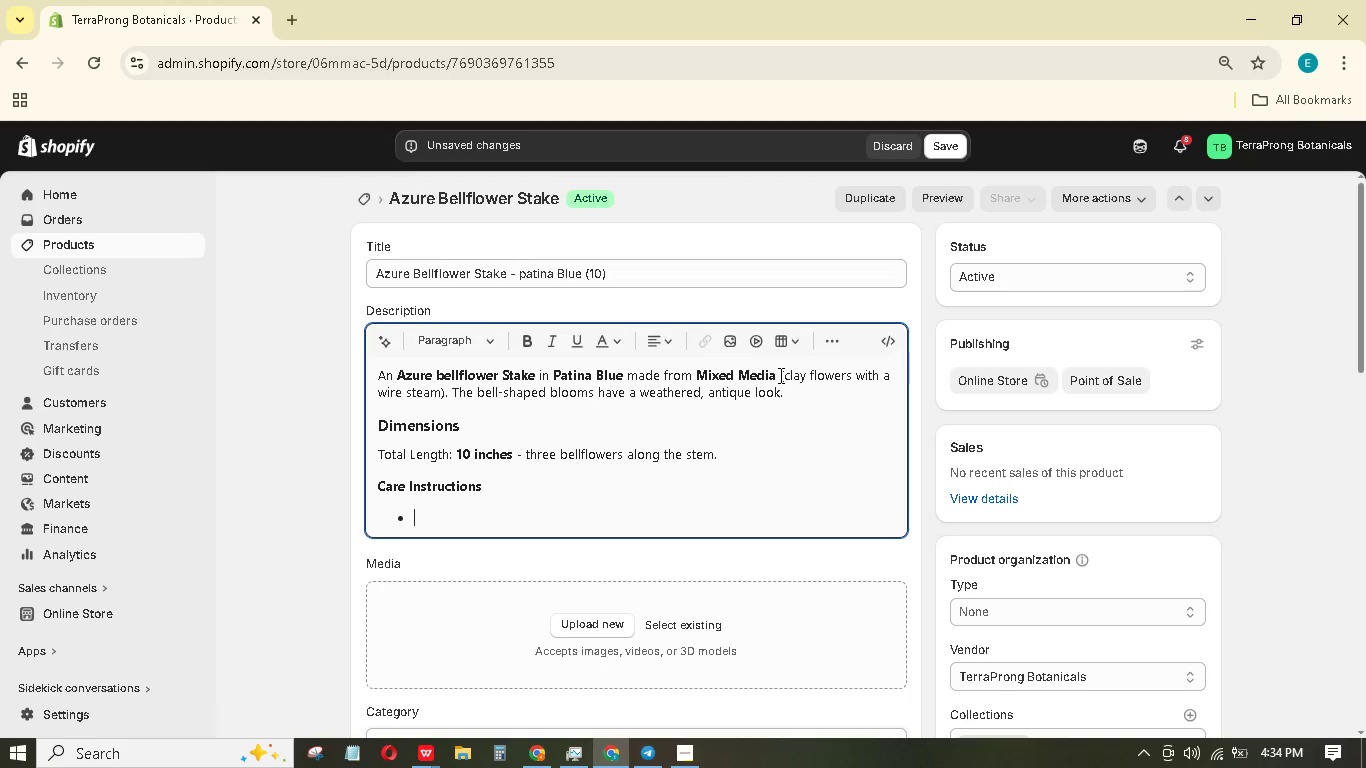 
type(dust occasionally with a soft brush.)
 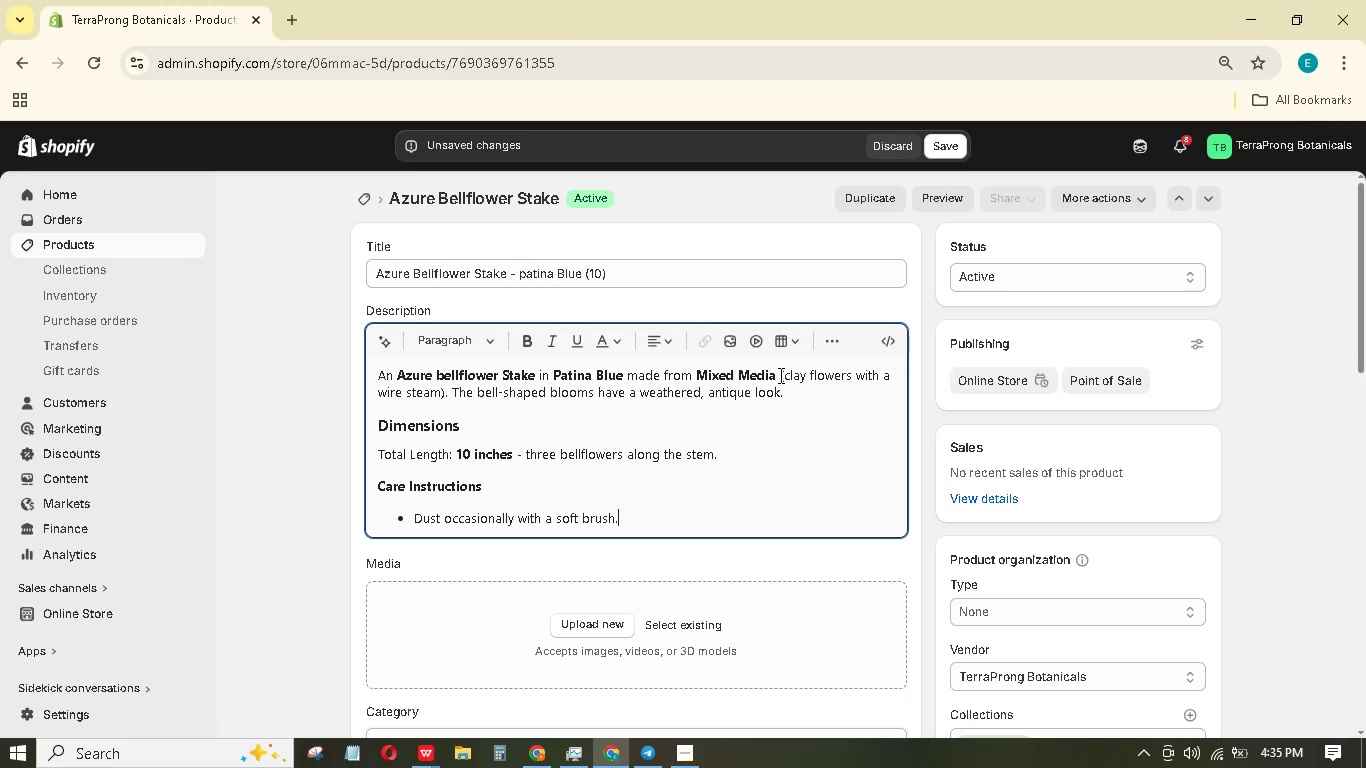 
key(Enter)
 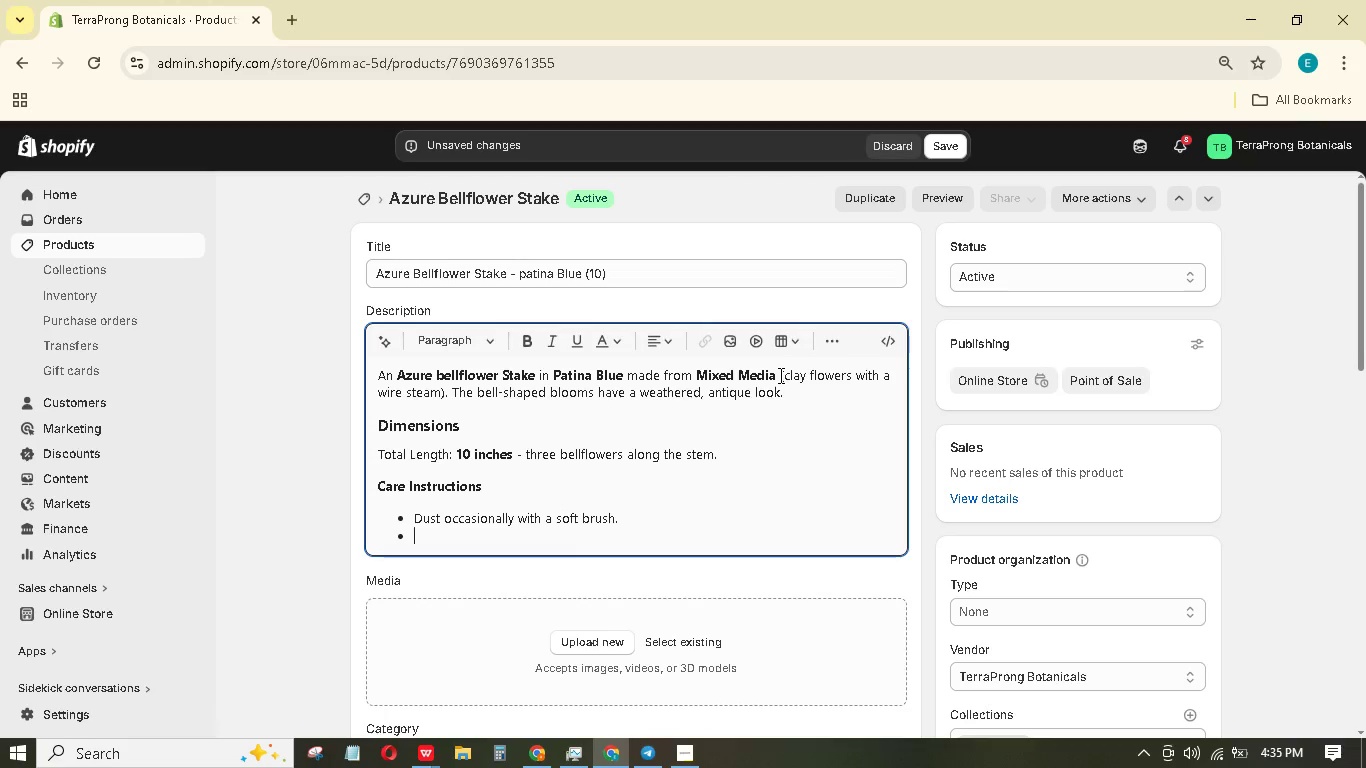 
type(Keep away from water to preserve the chalky pa)
 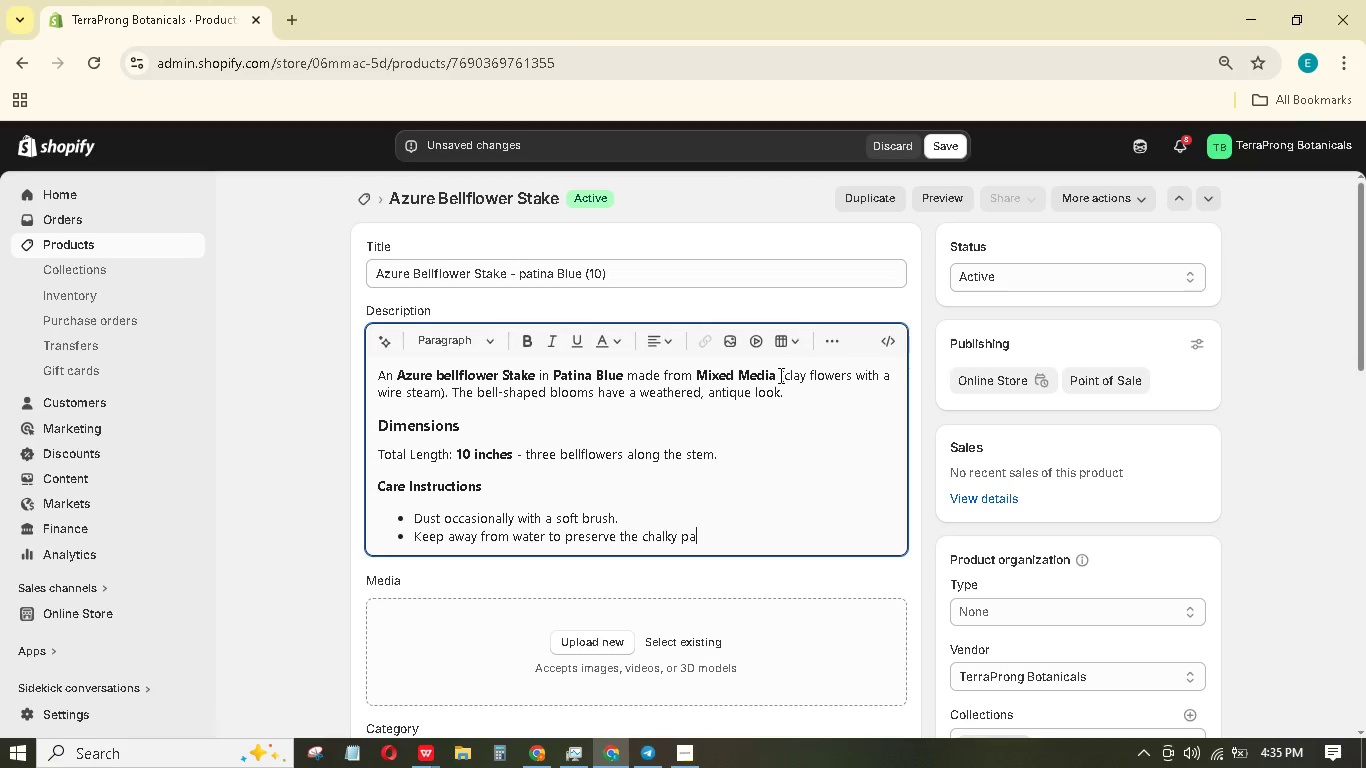 
type(tina.)
 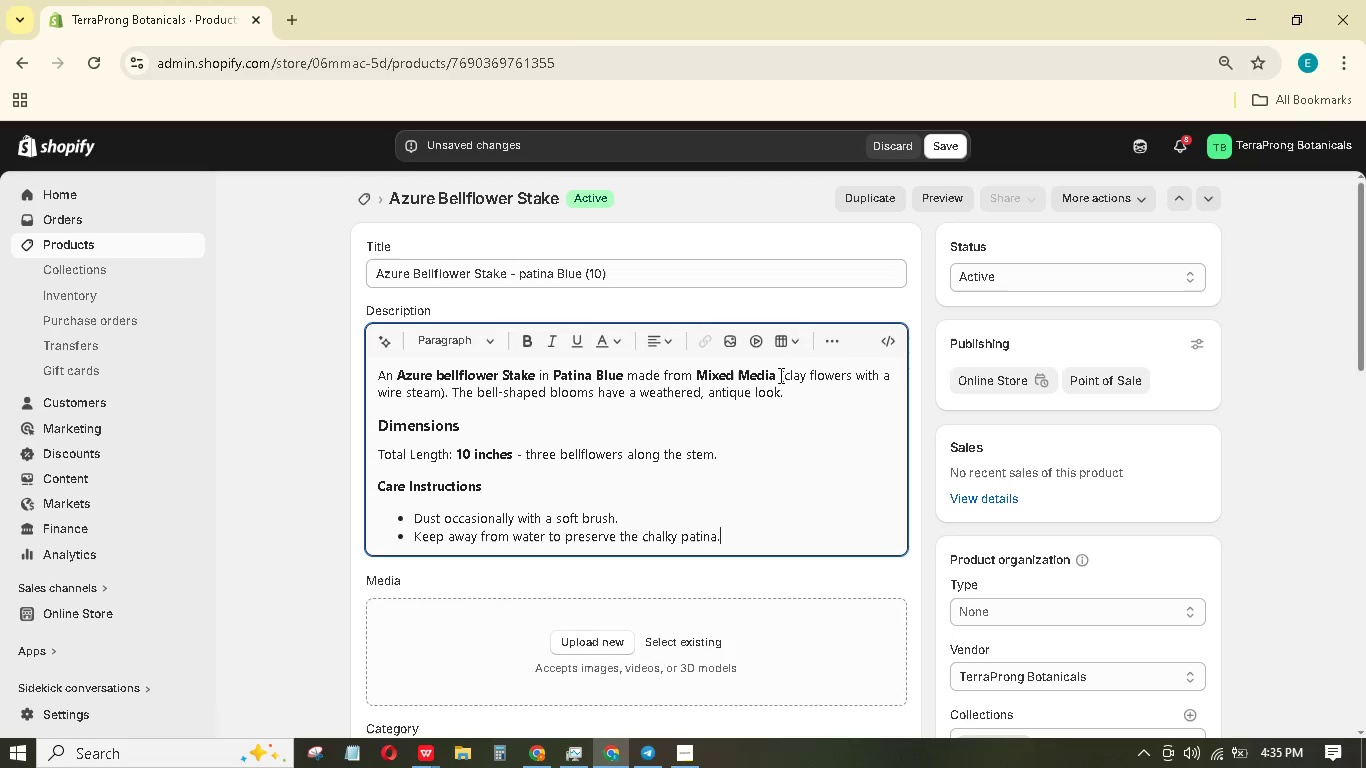 
key(Enter)
 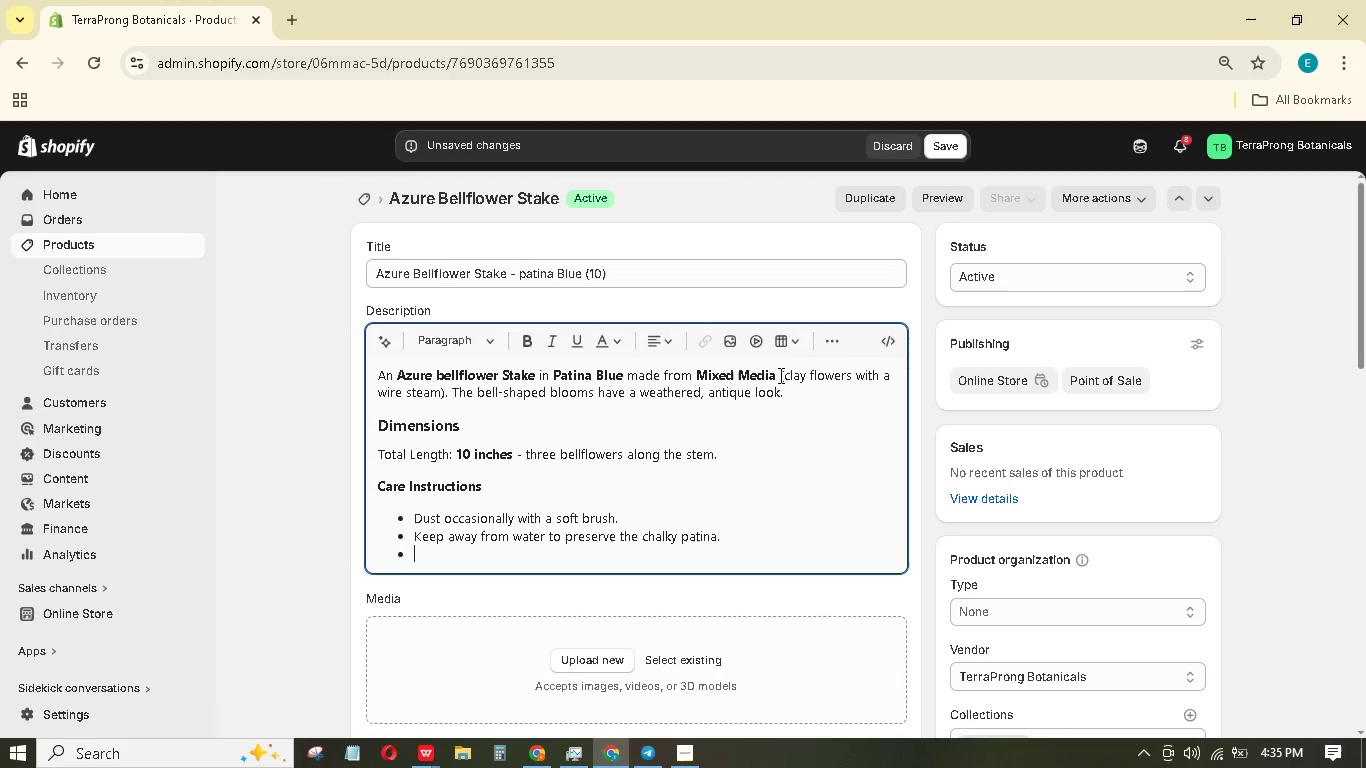 
hold_key(key=ShiftLeft, duration=0.41)
 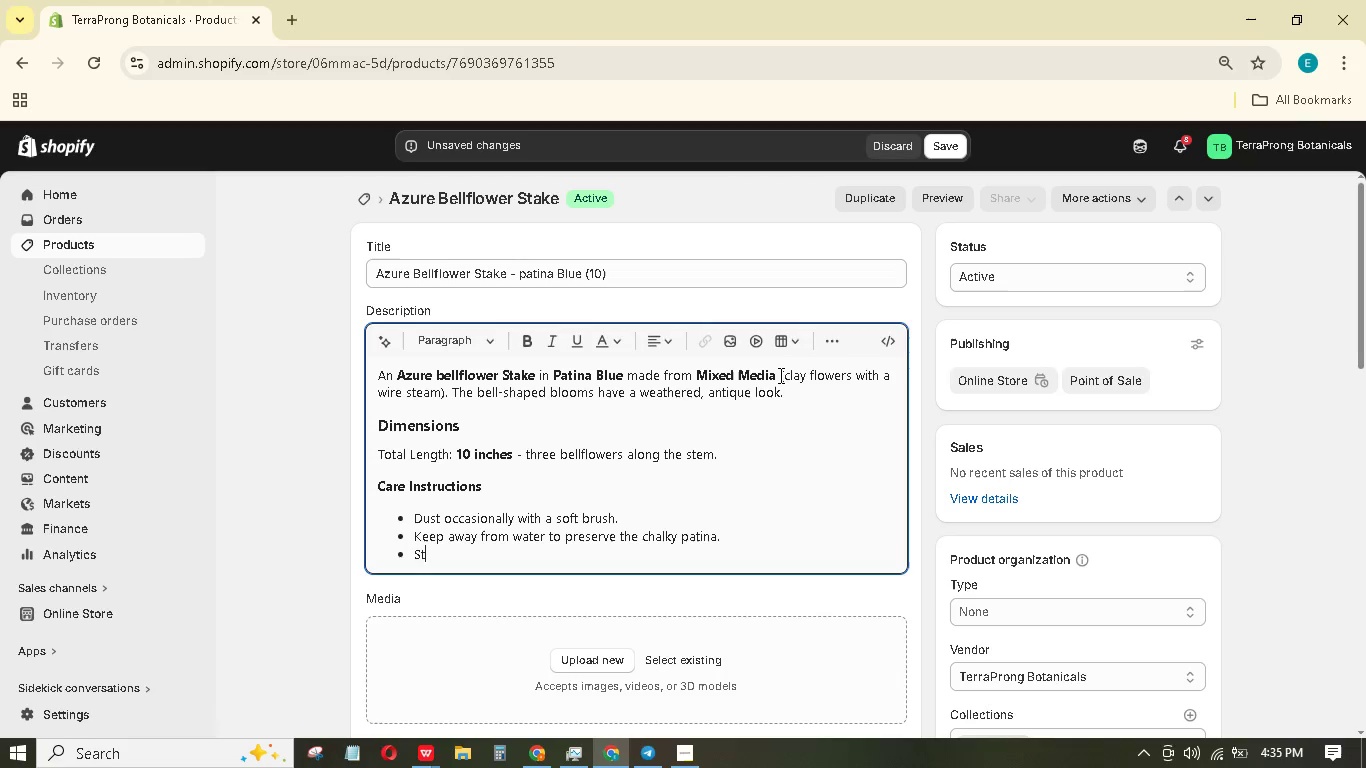 
type(store indoors when not in use.)
 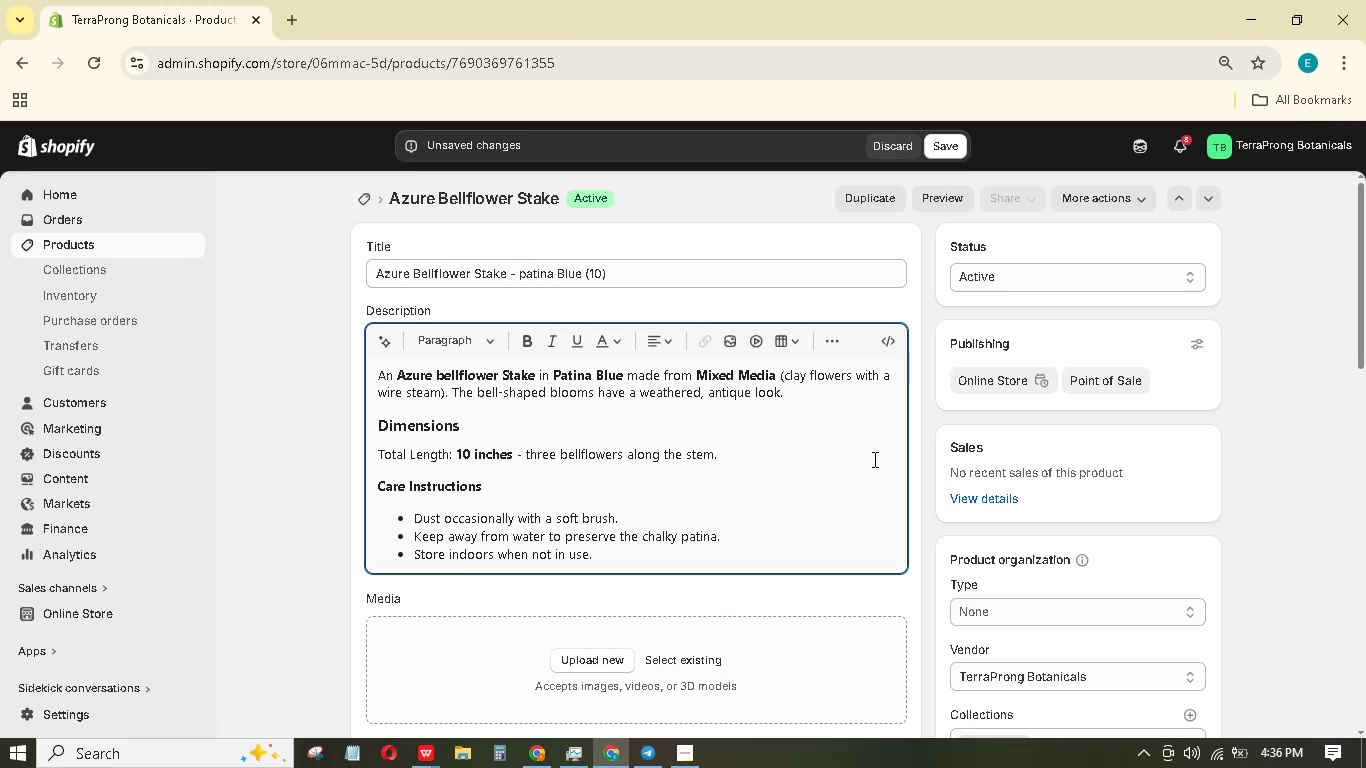 
wait(17.16)
 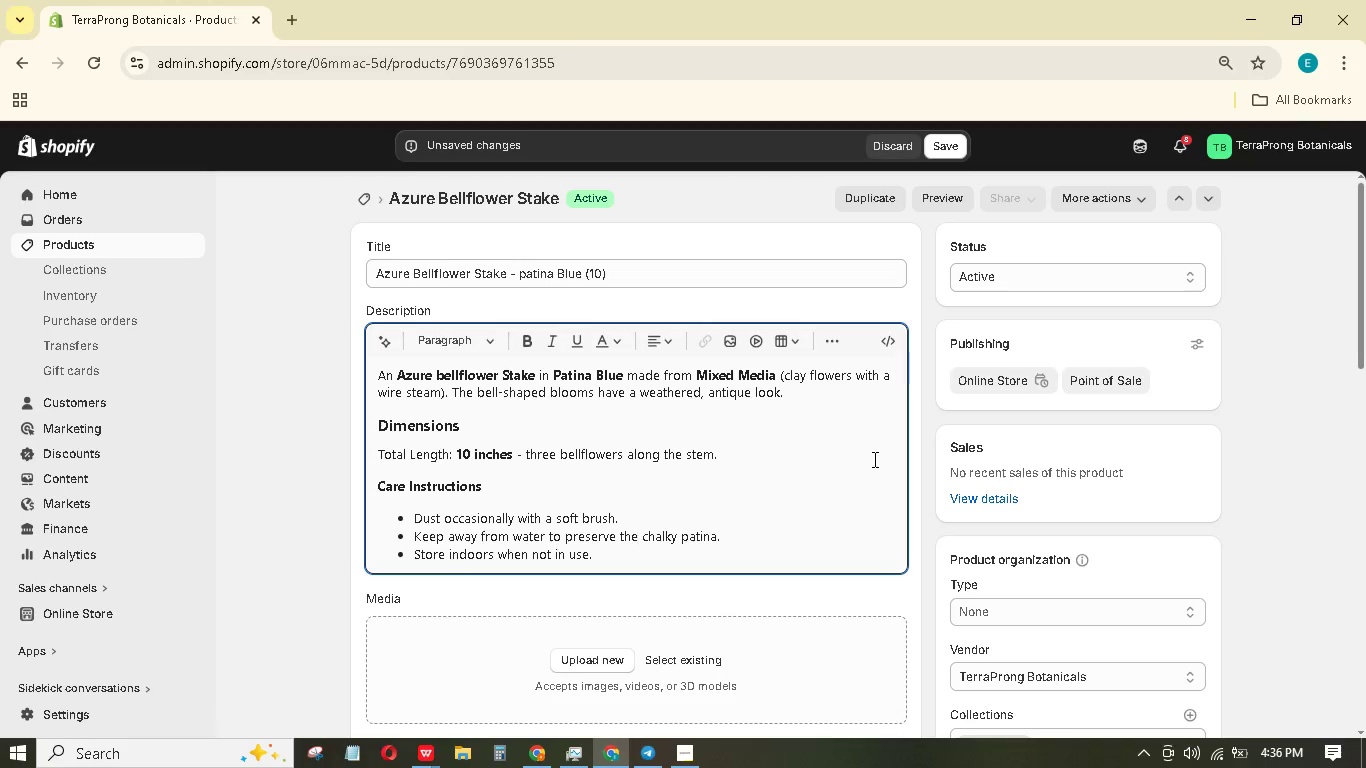 
scroll: coordinate [1060, 448], scroll_direction: down, amount: 2.0
 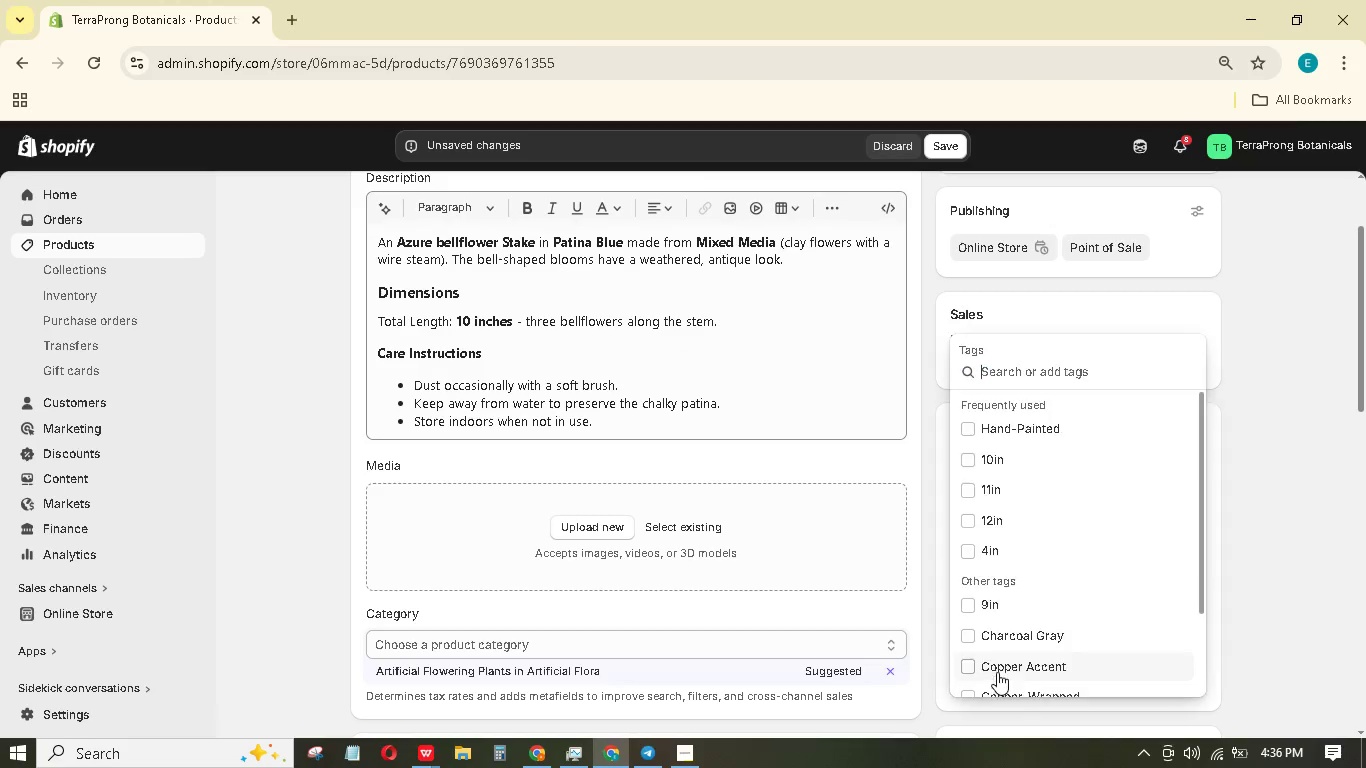 
left_click([995, 435])
 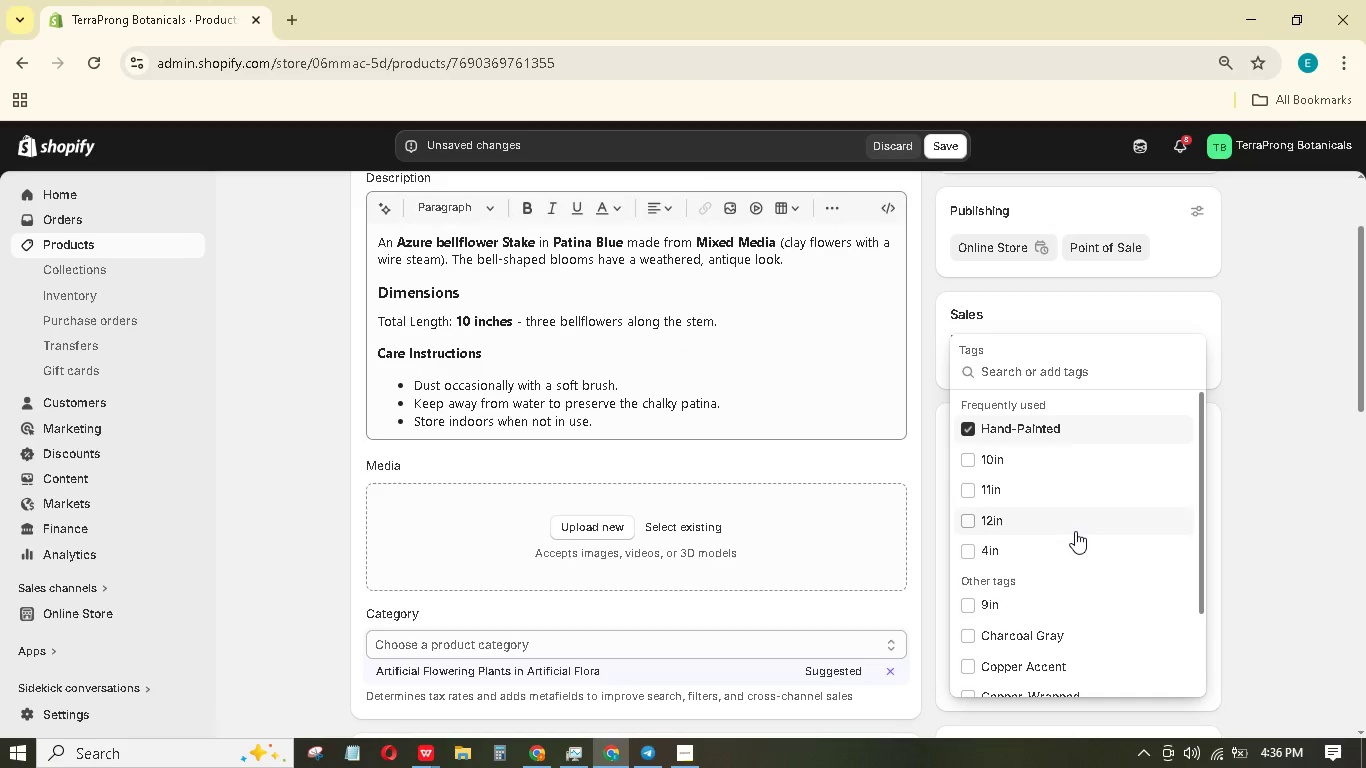 
scroll: coordinate [1075, 531], scroll_direction: down, amount: 2.0
 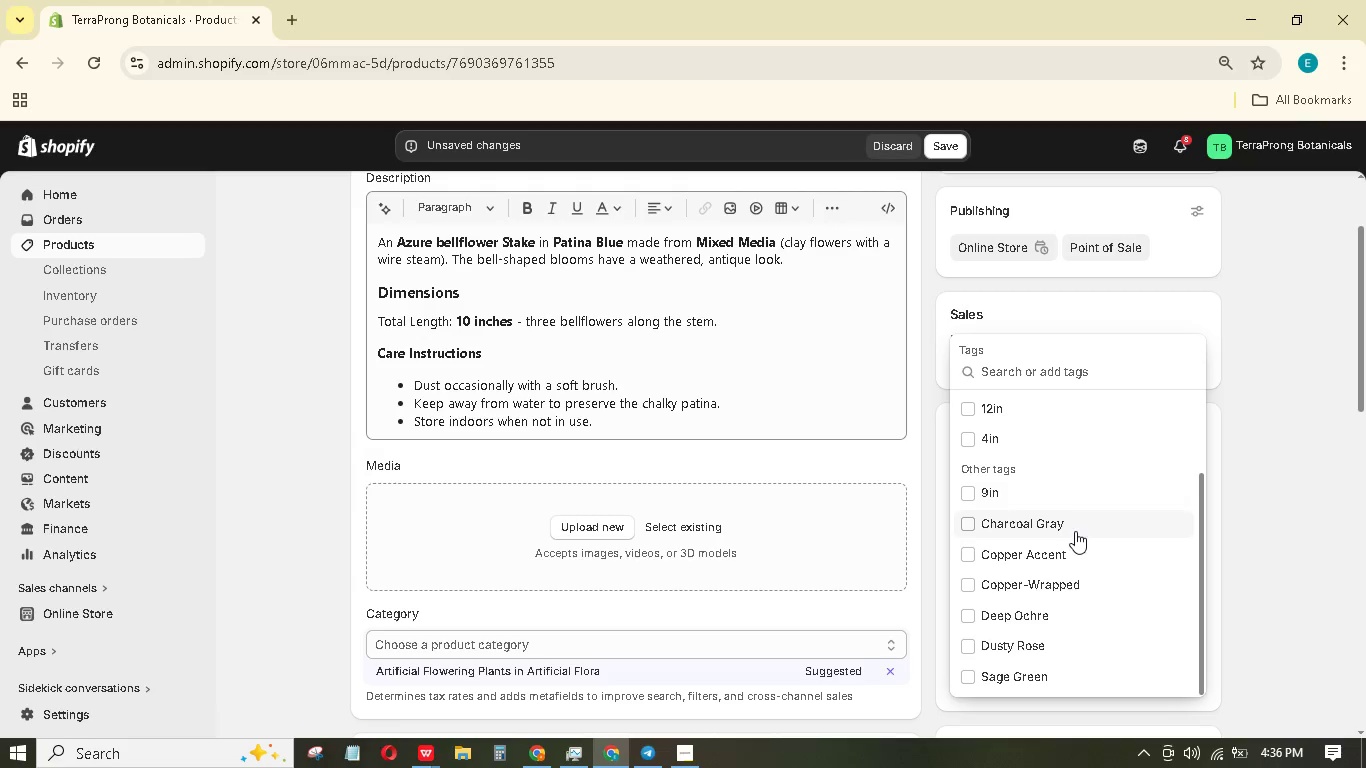 
scroll: coordinate [1074, 531], scroll_direction: up, amount: 2.0
 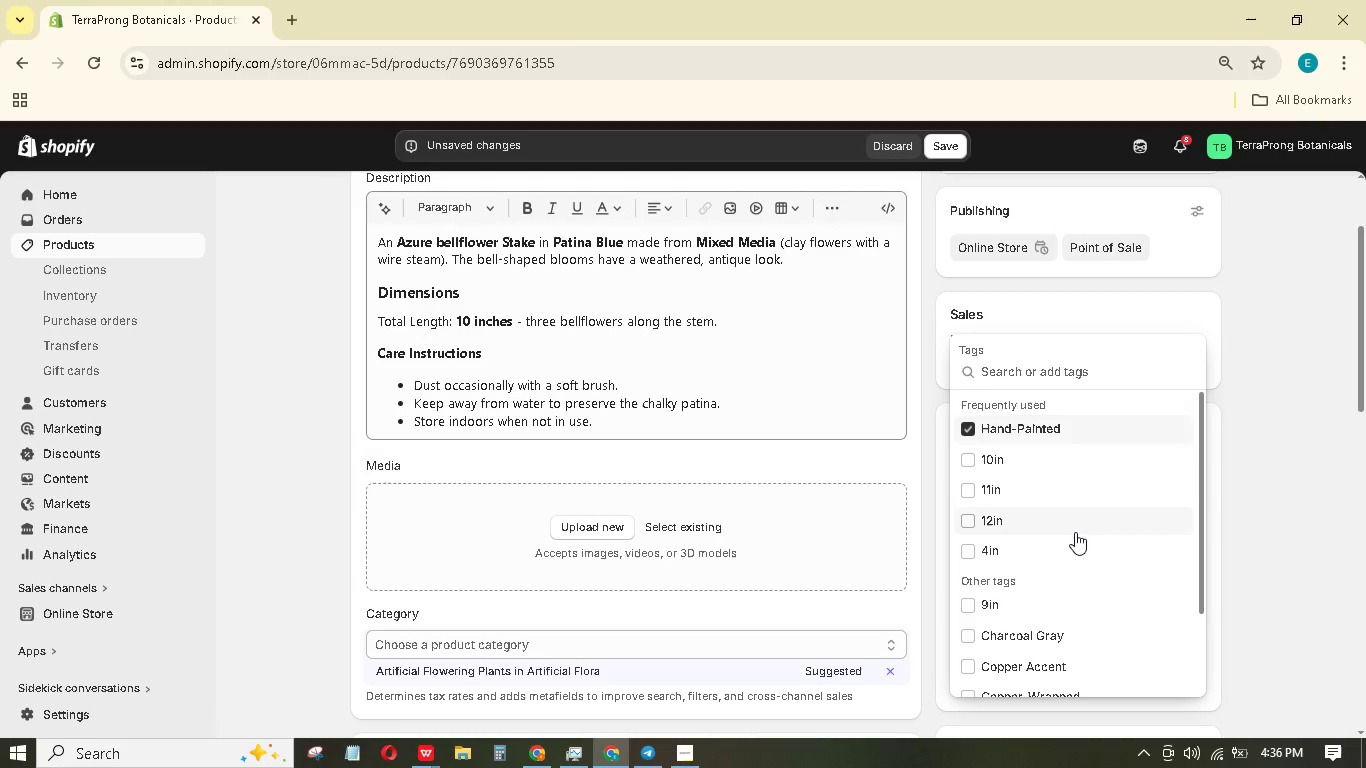 
wait(6.03)
 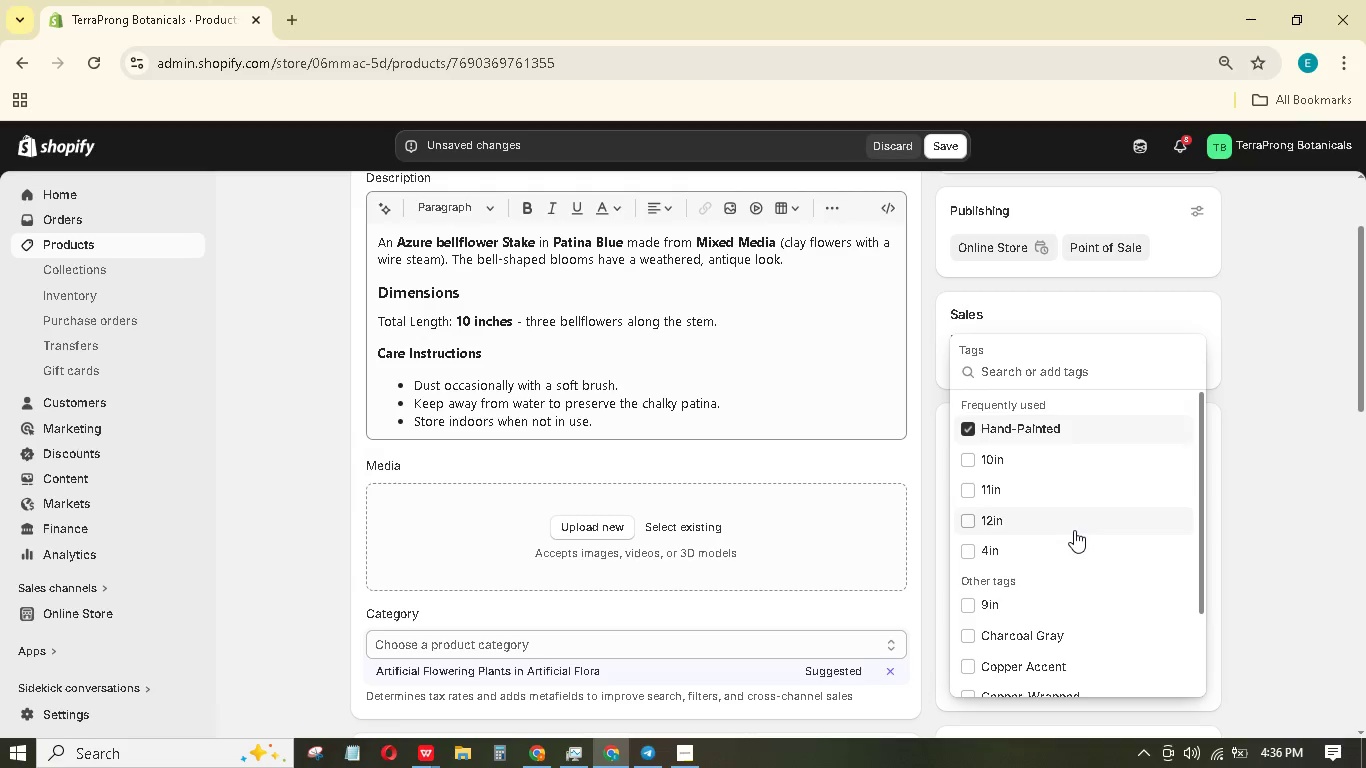 
left_click([1016, 463])
 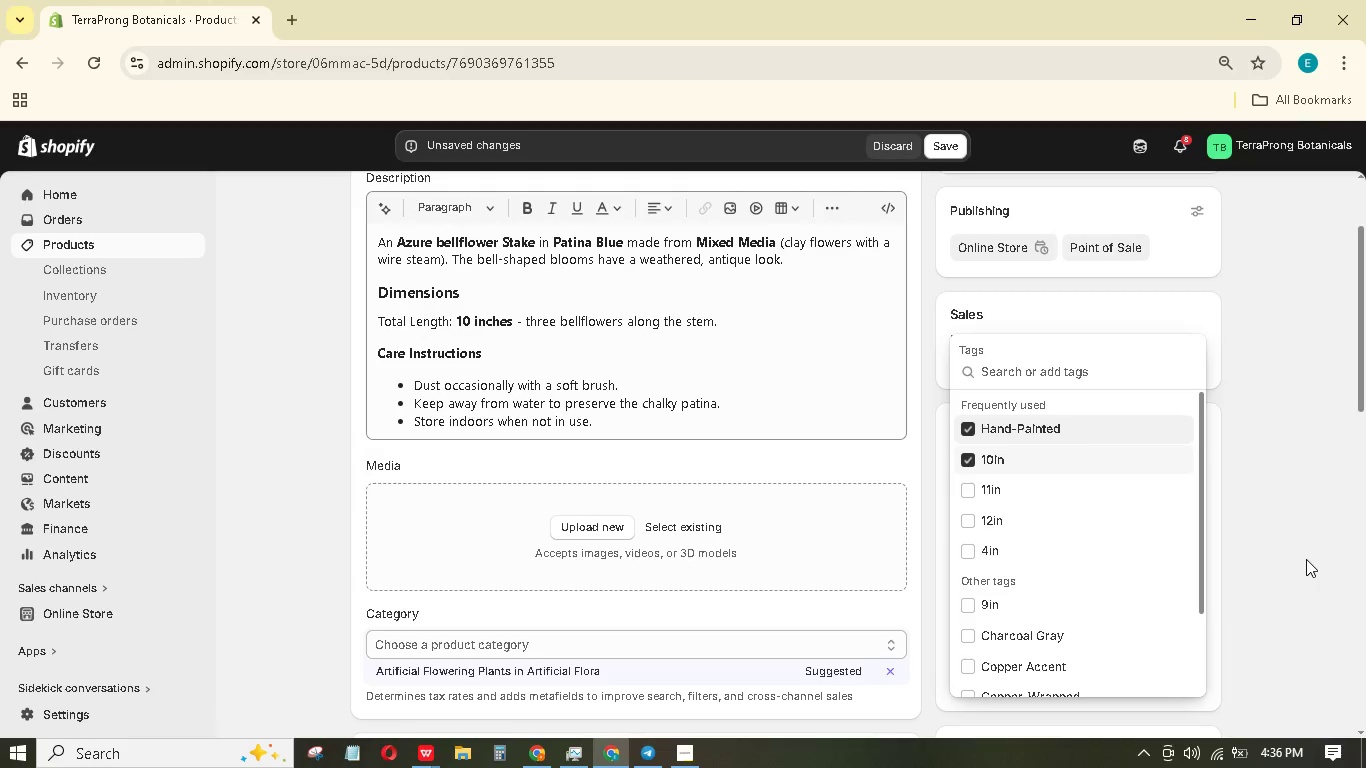 
left_click([1307, 559])
 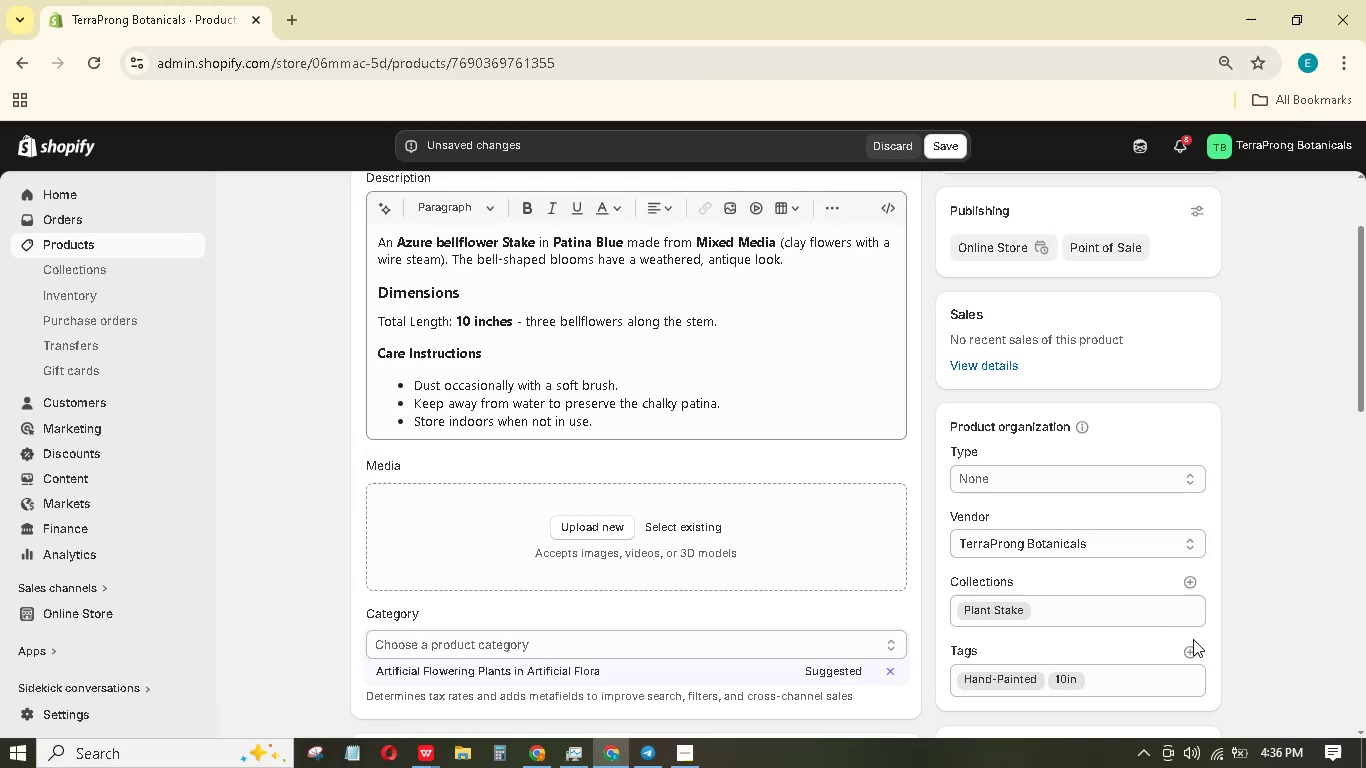 
left_click([1190, 649])
 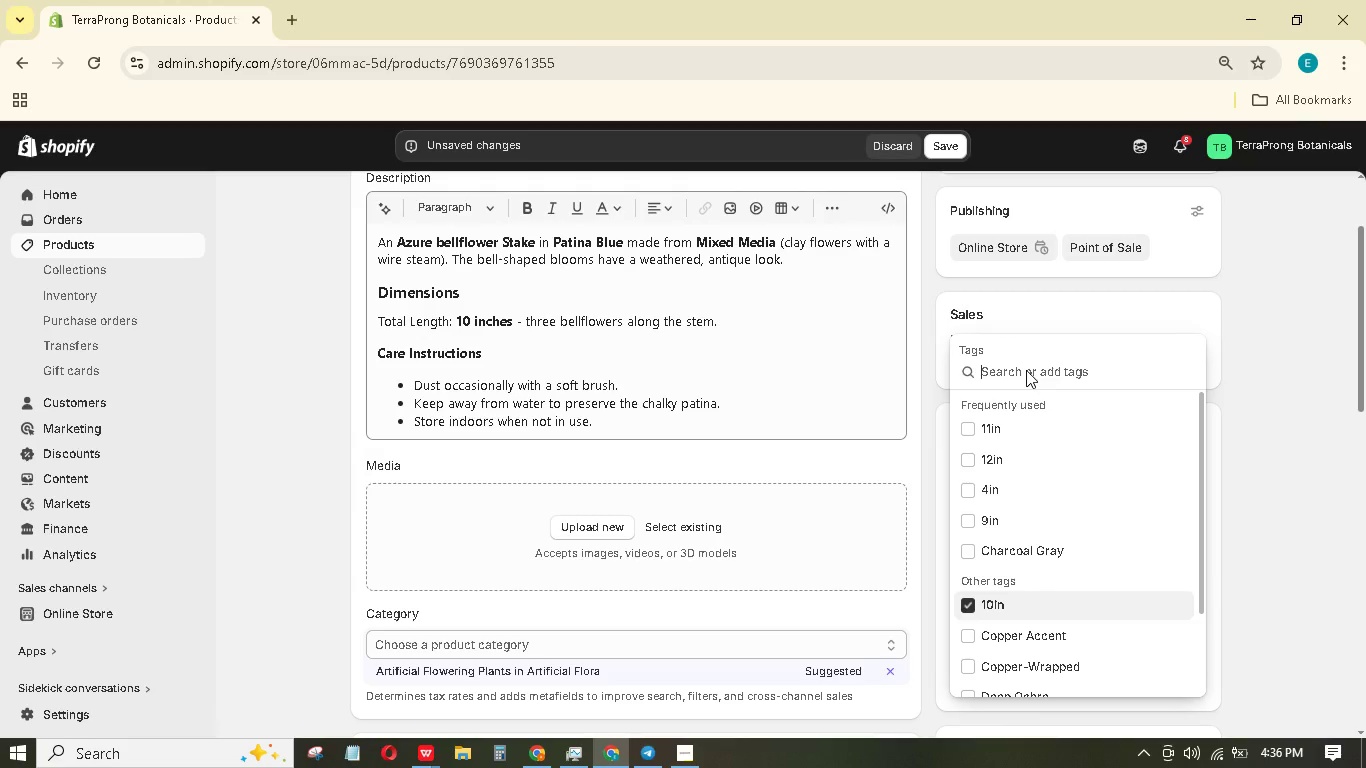 
wait(13.19)
 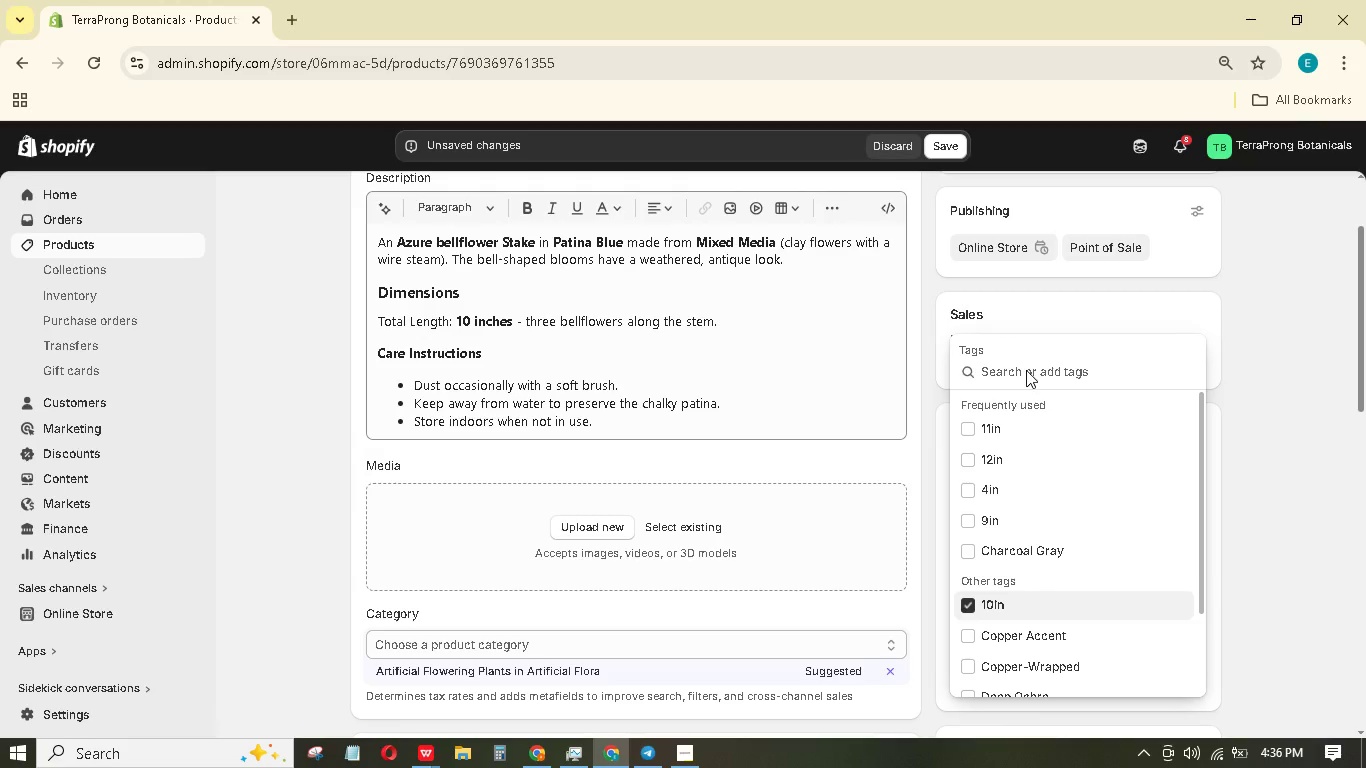 
type(Patina Blue)
 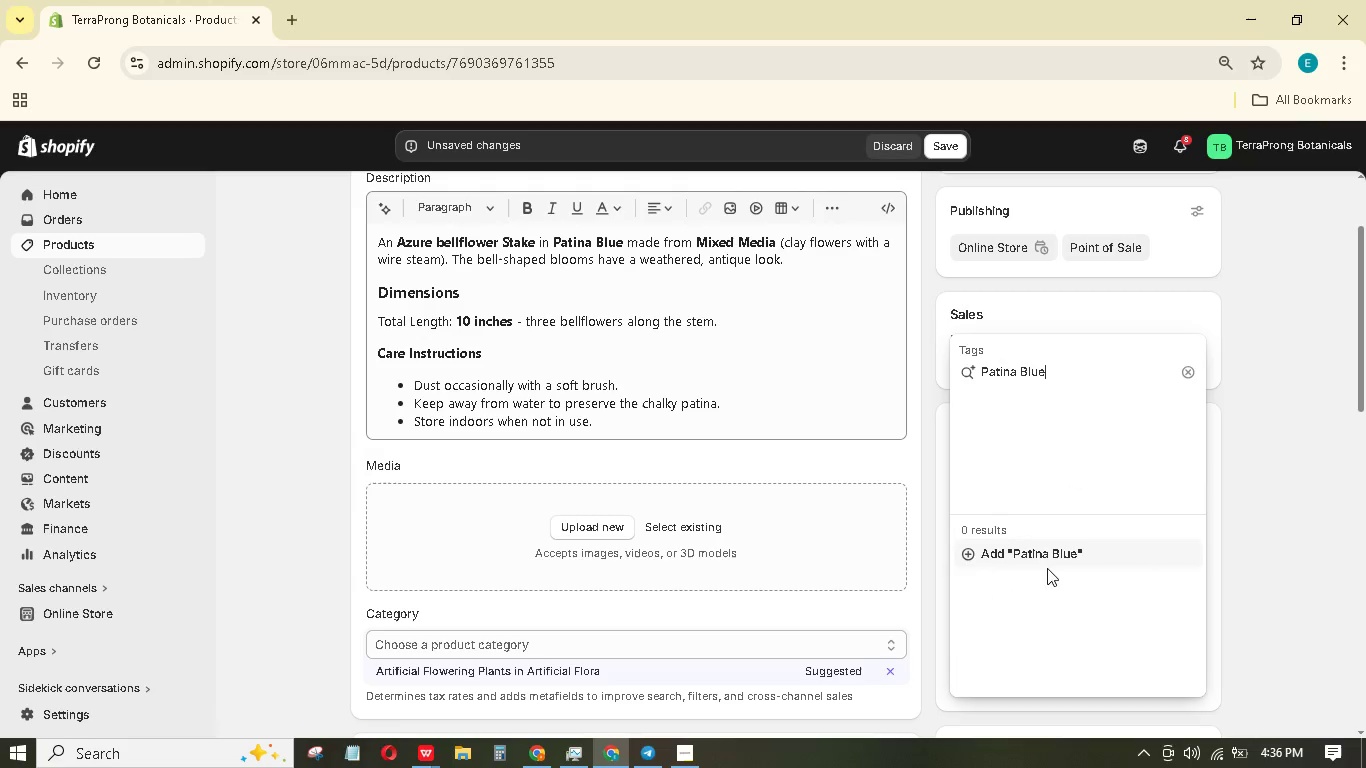 
left_click([1042, 555])
 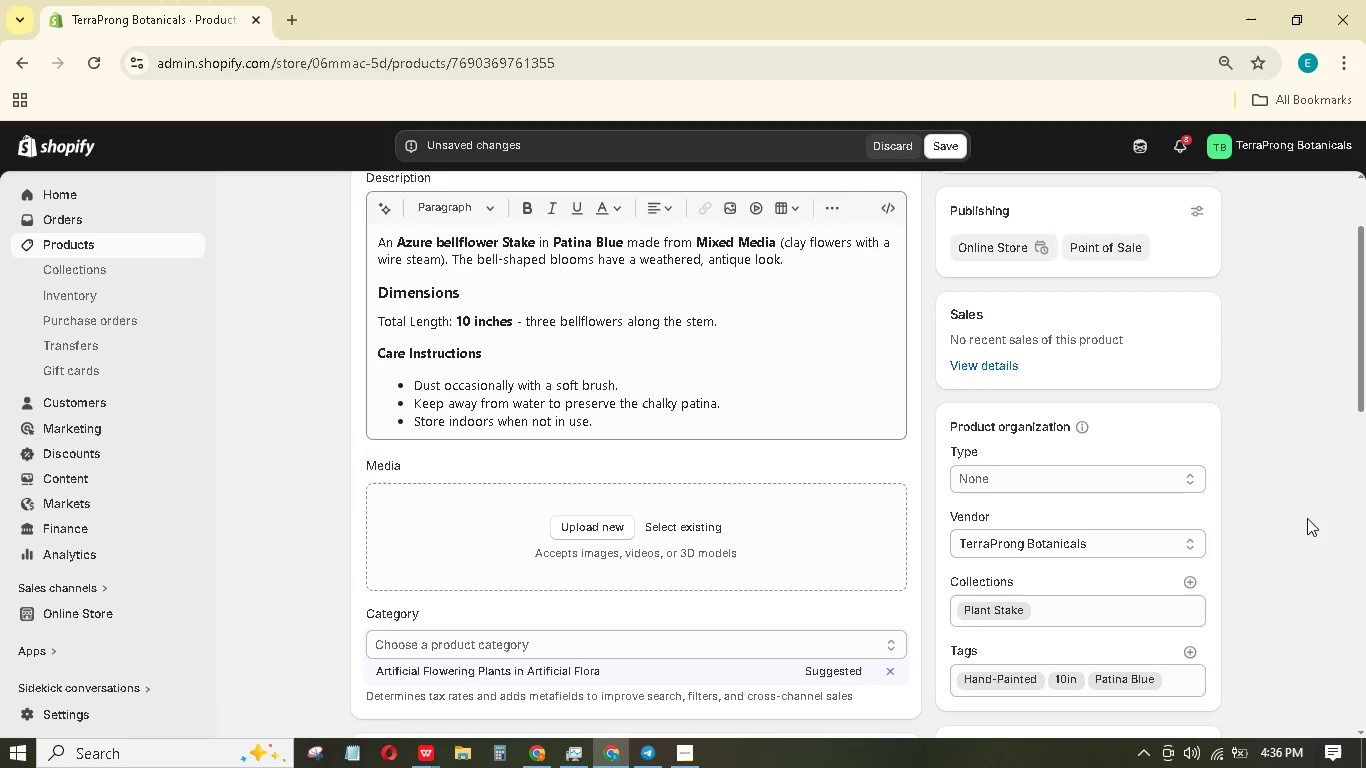 
scroll: coordinate [1305, 517], scroll_direction: down, amount: 2.0
 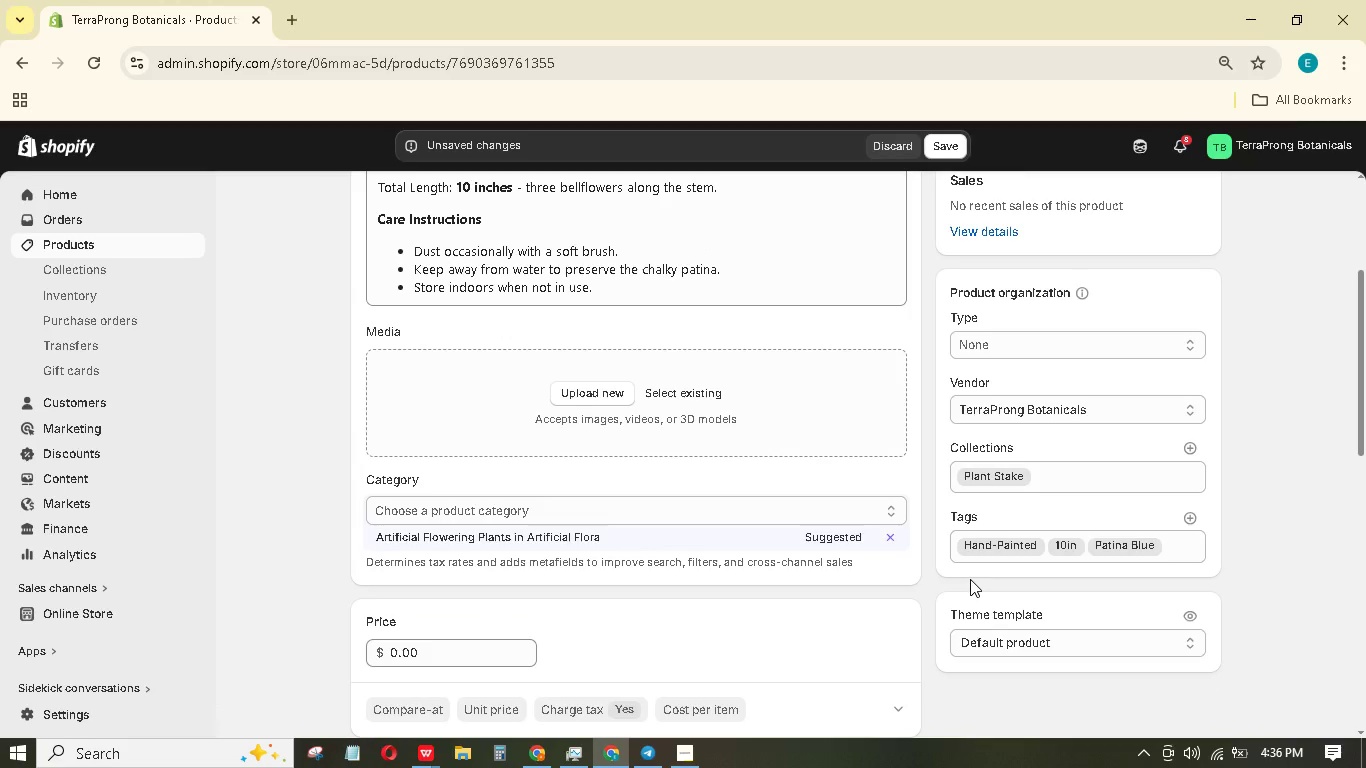 
wait(6.47)
 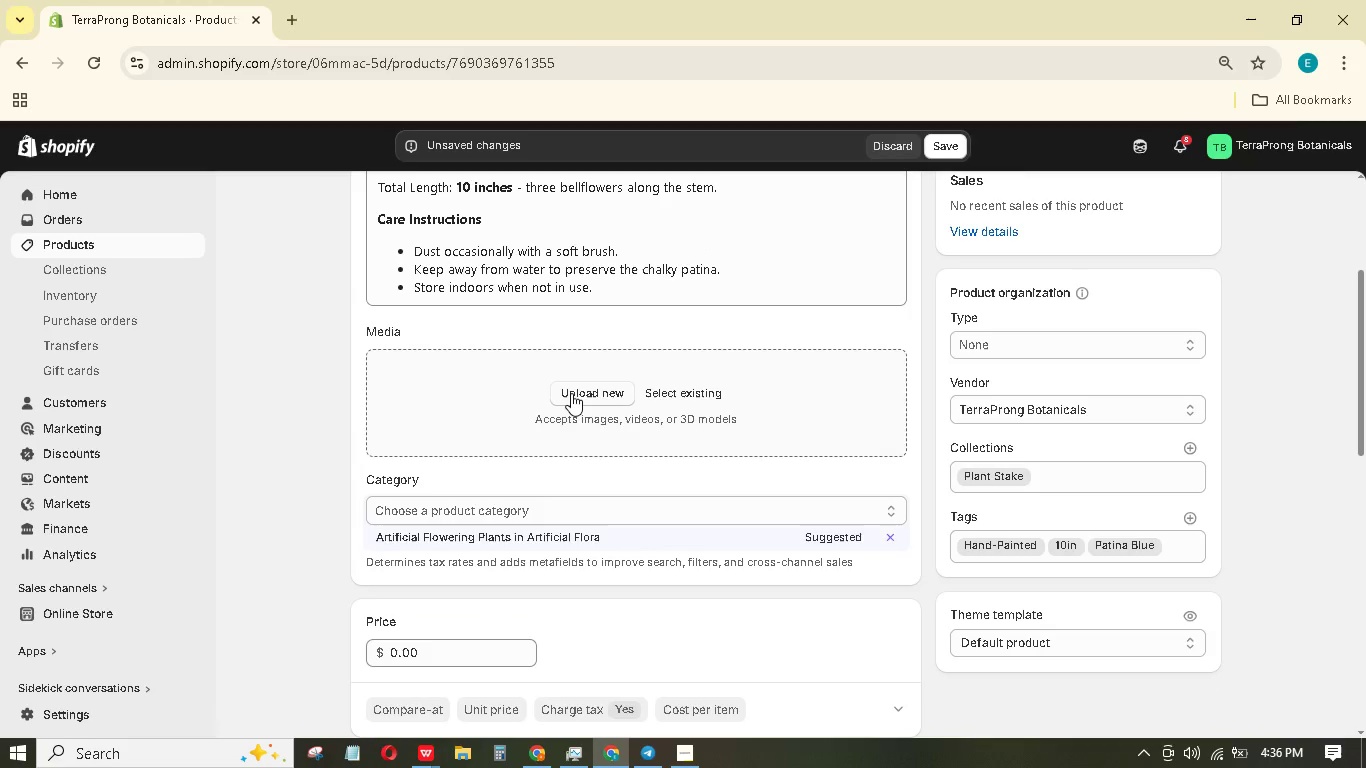 
left_click([577, 397])
 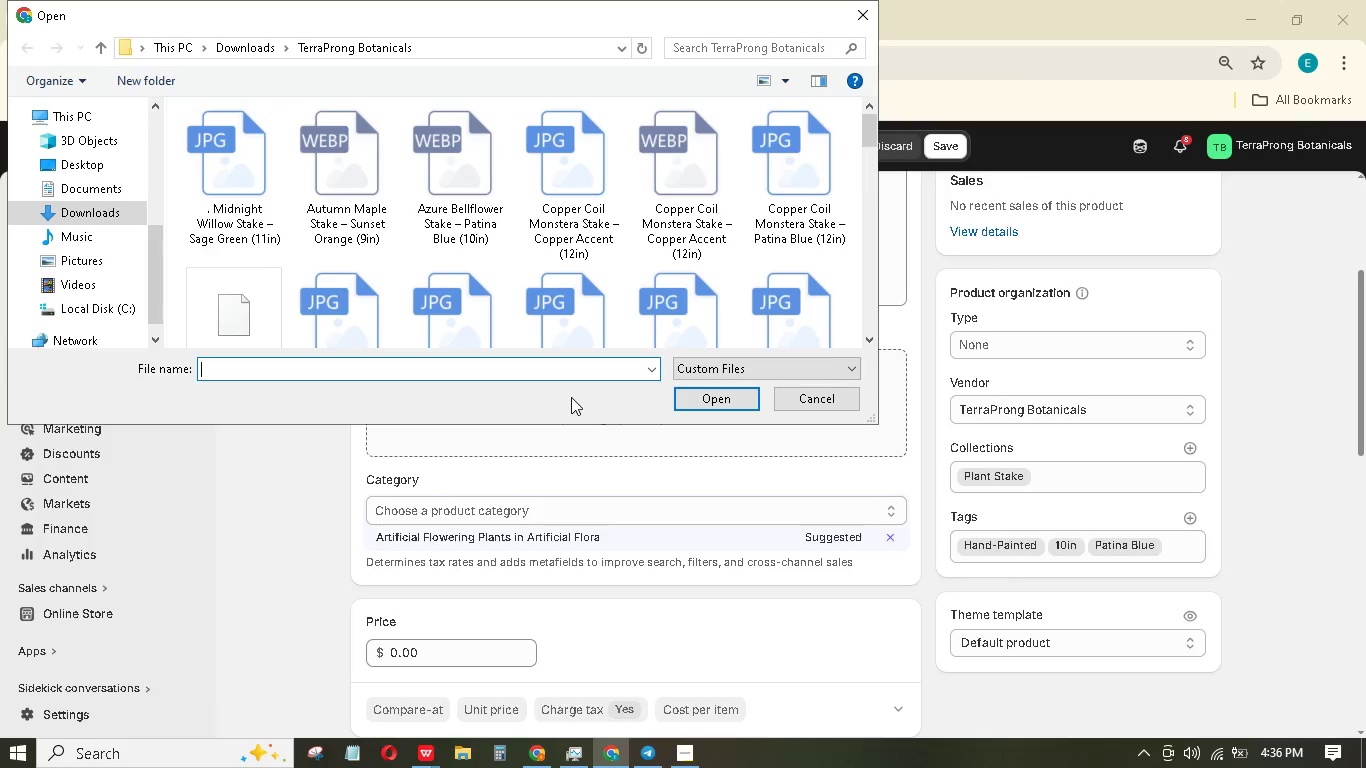 
wait(8.11)
 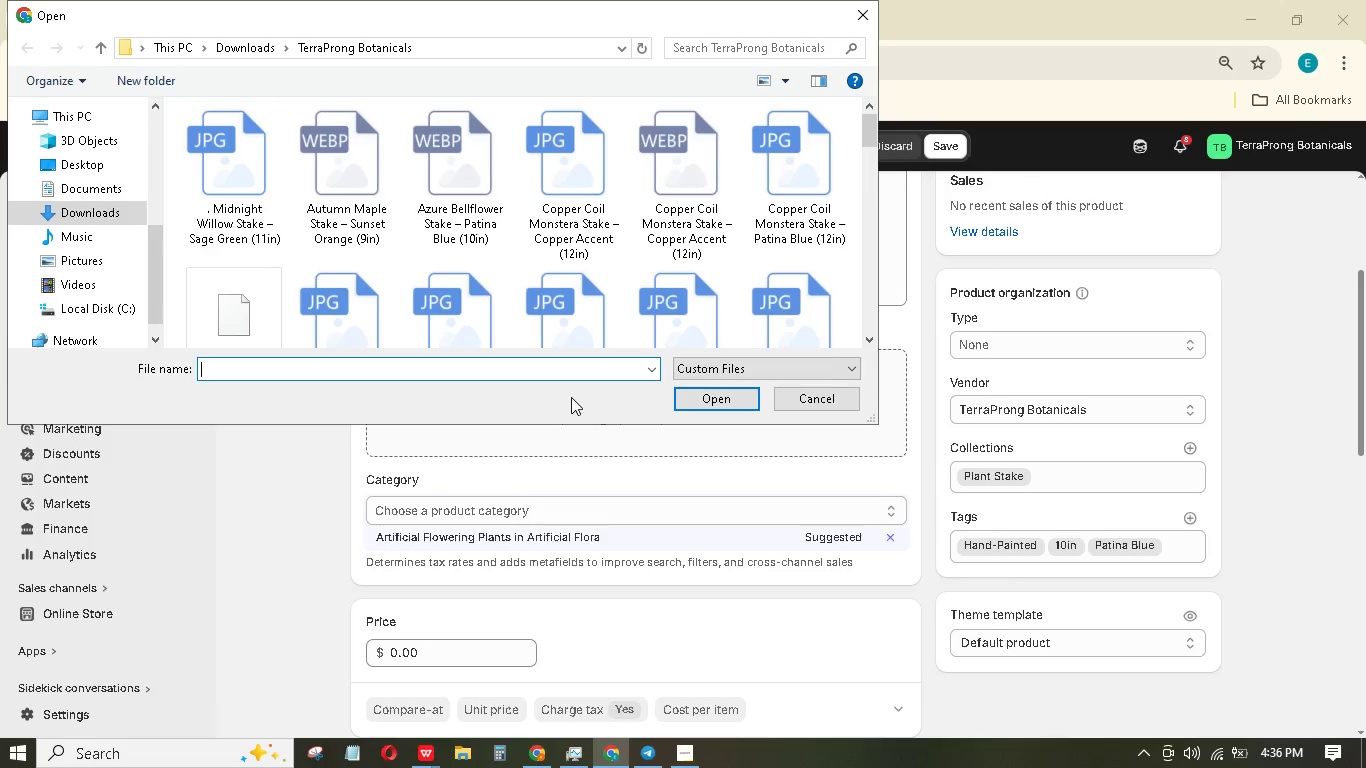 
left_click([440, 187])
 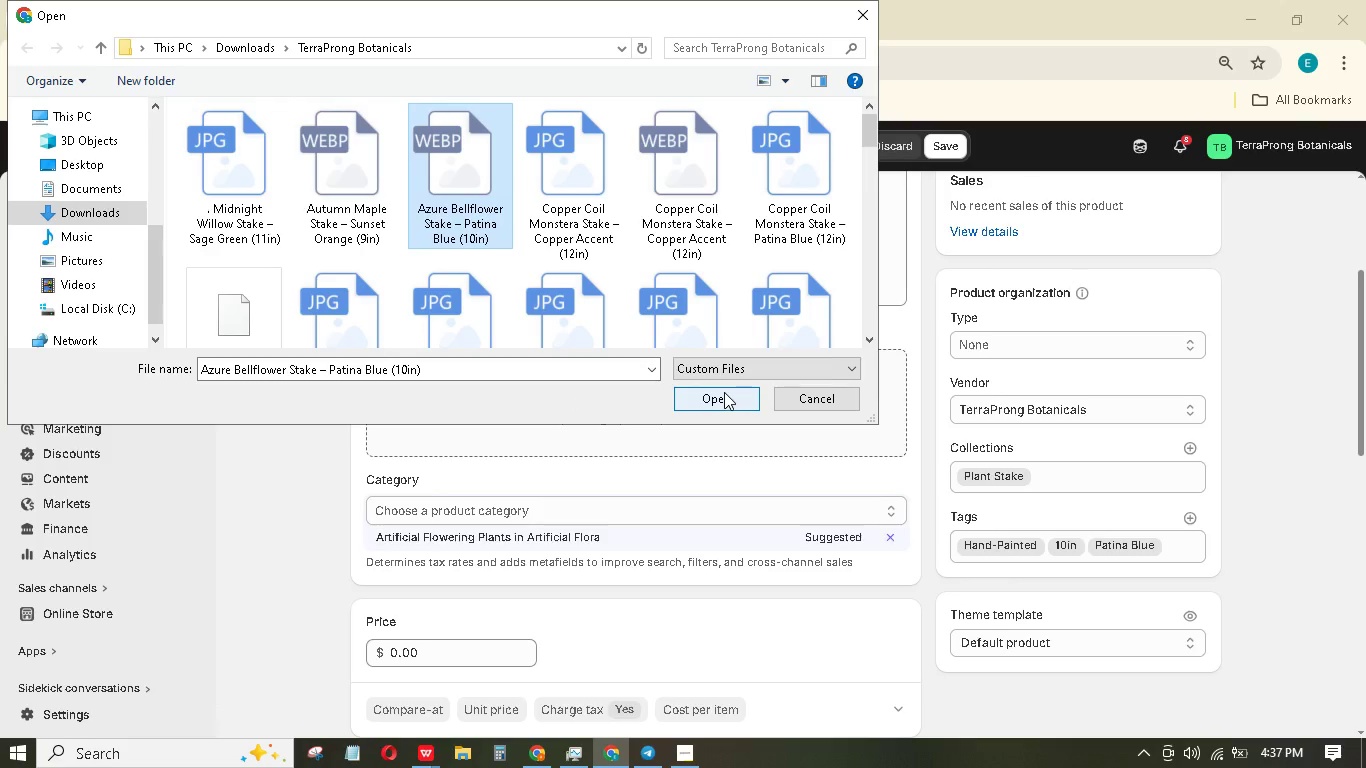 
left_click([725, 392])
 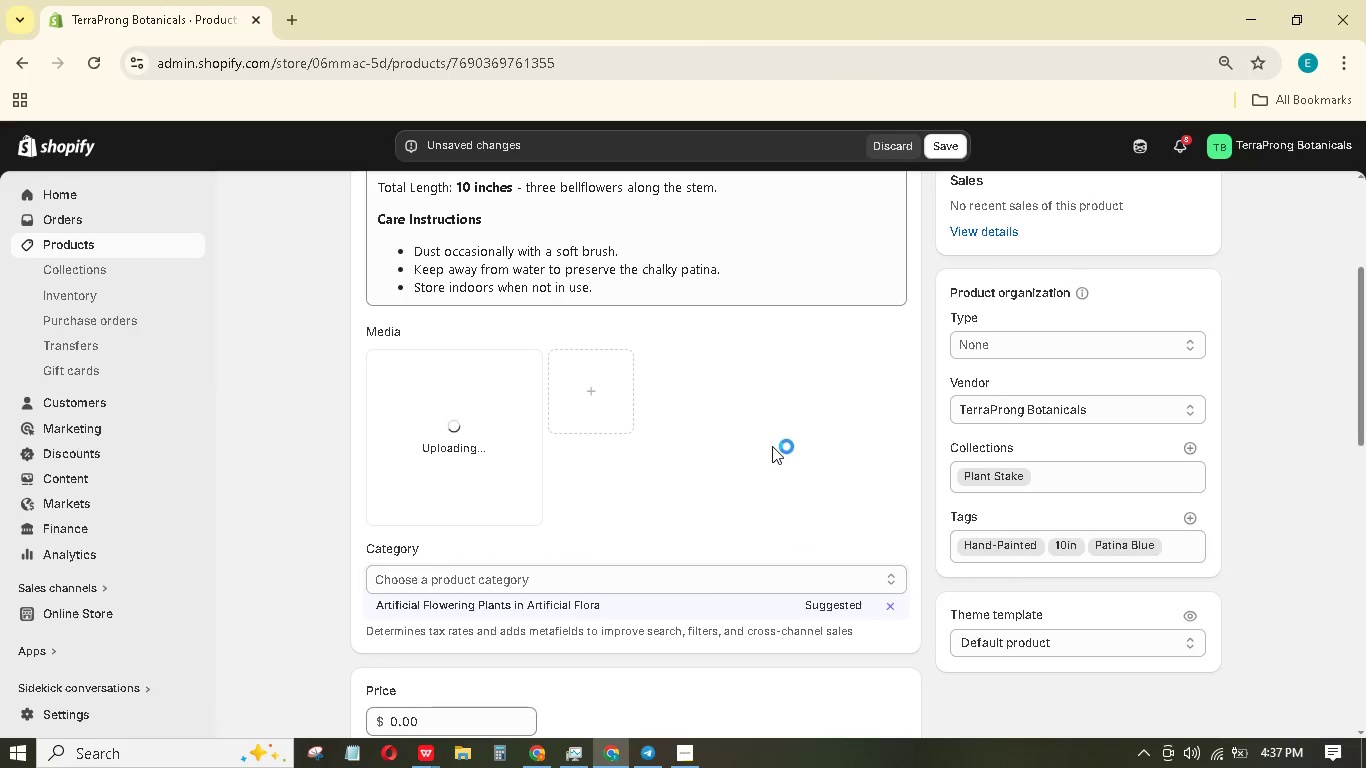 
scroll: coordinate [772, 455], scroll_direction: down, amount: 3.0
 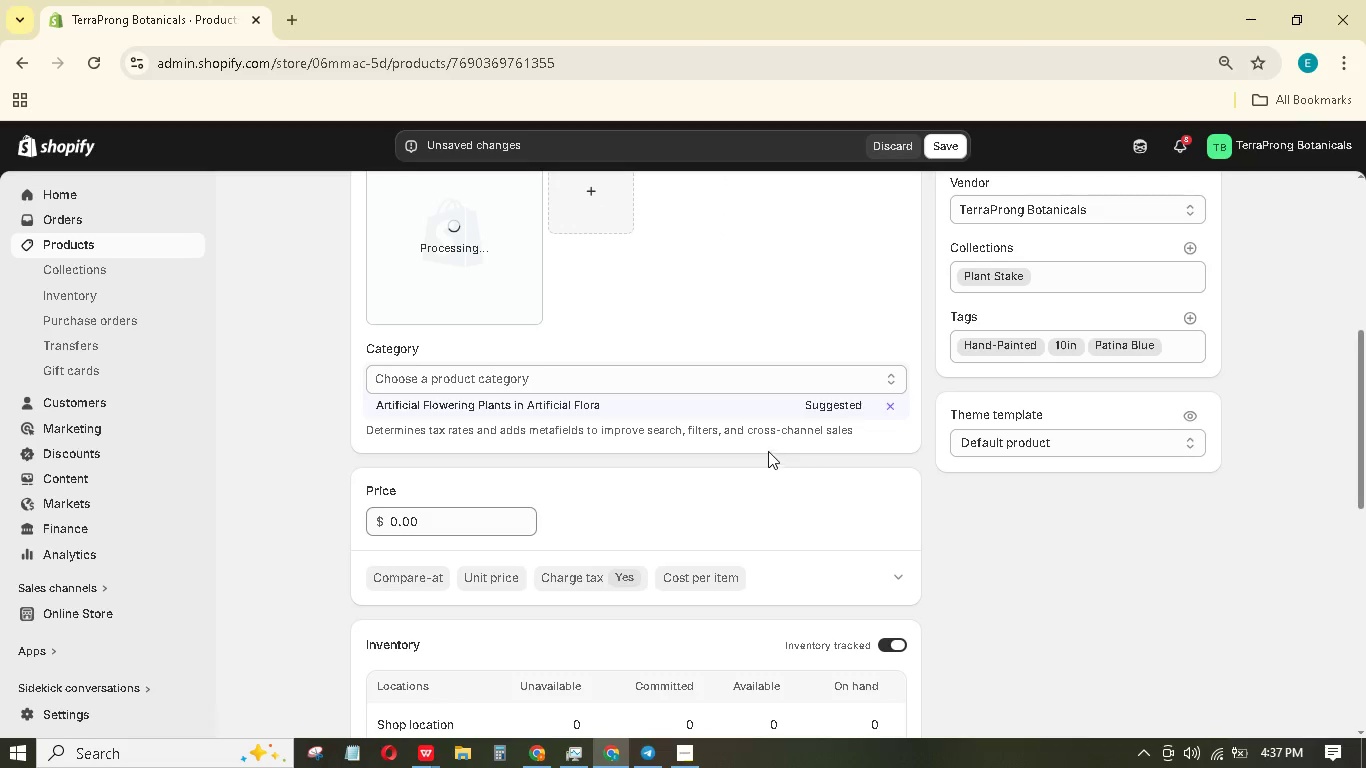 
wait(8.95)
 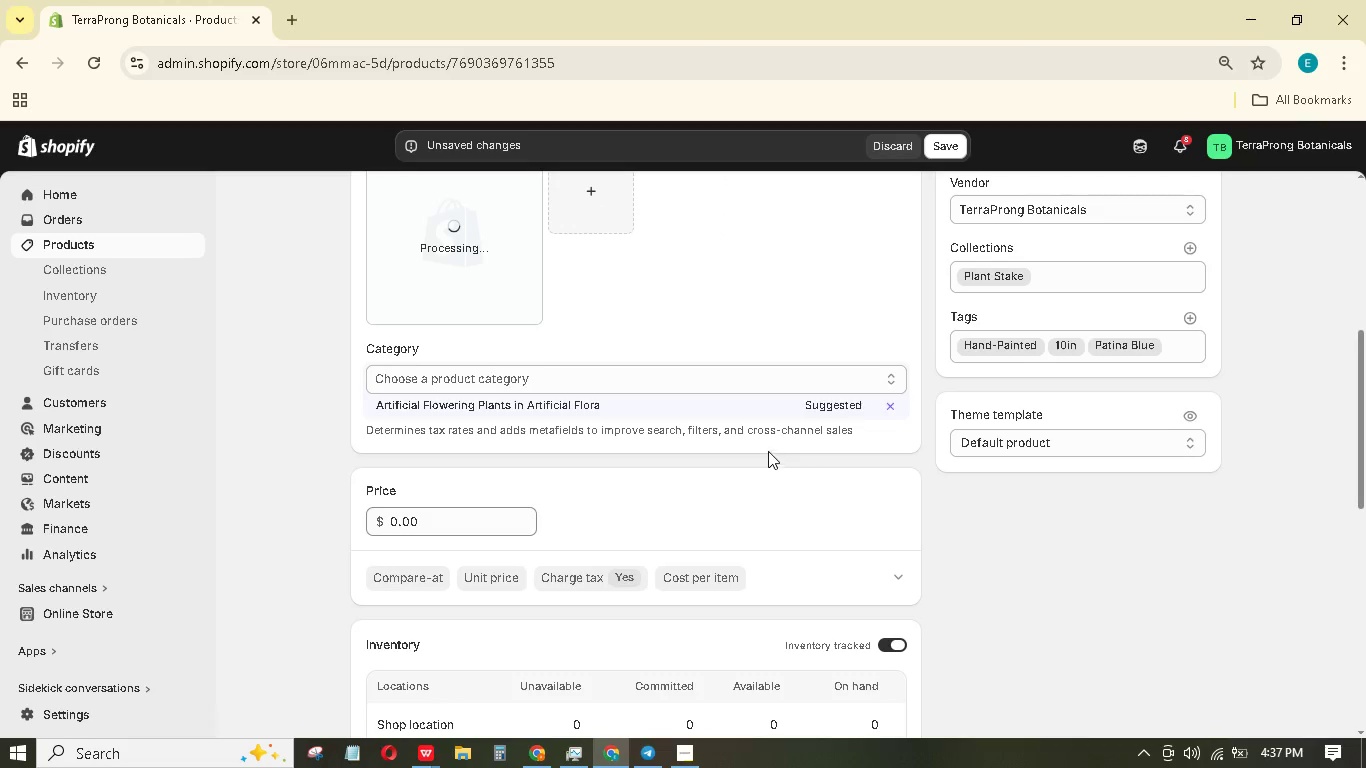 
left_click([451, 520])
 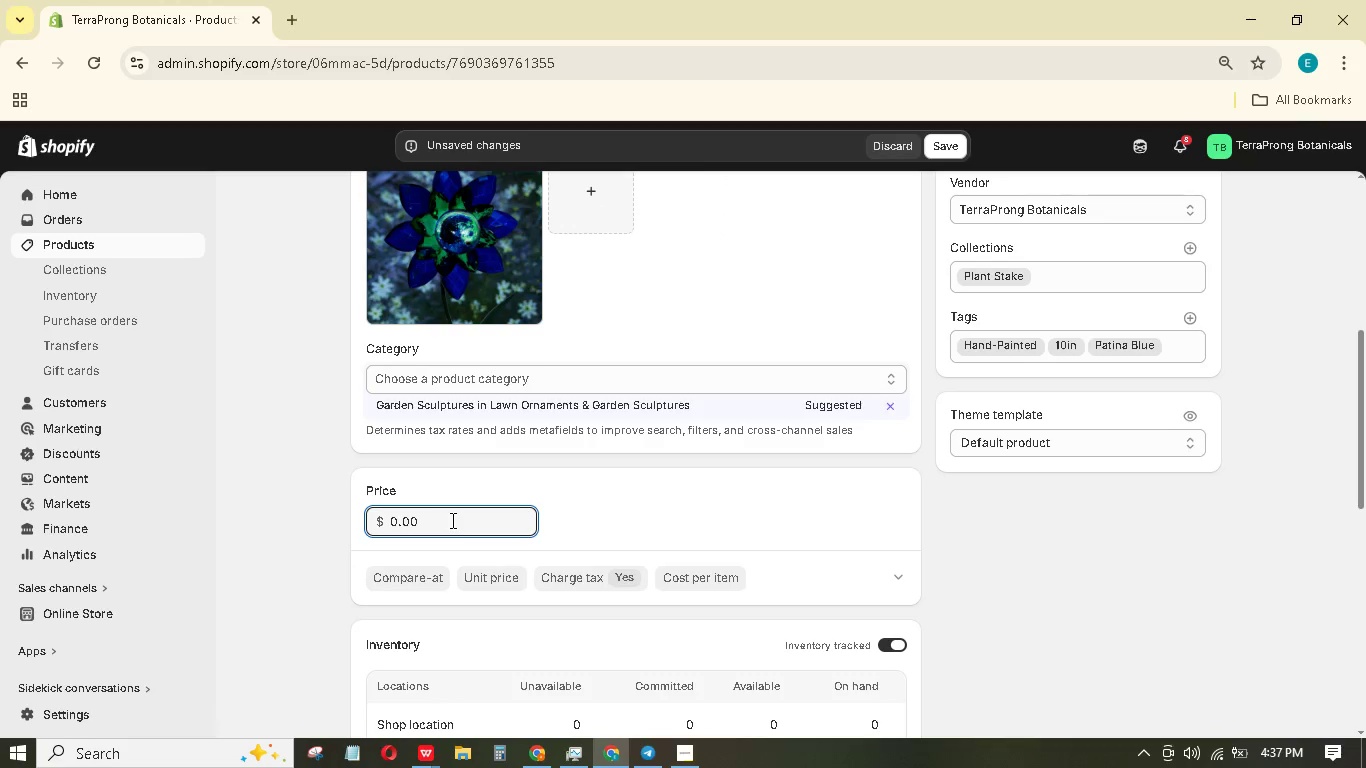 
hold_key(key=Backspace, duration=1.05)
 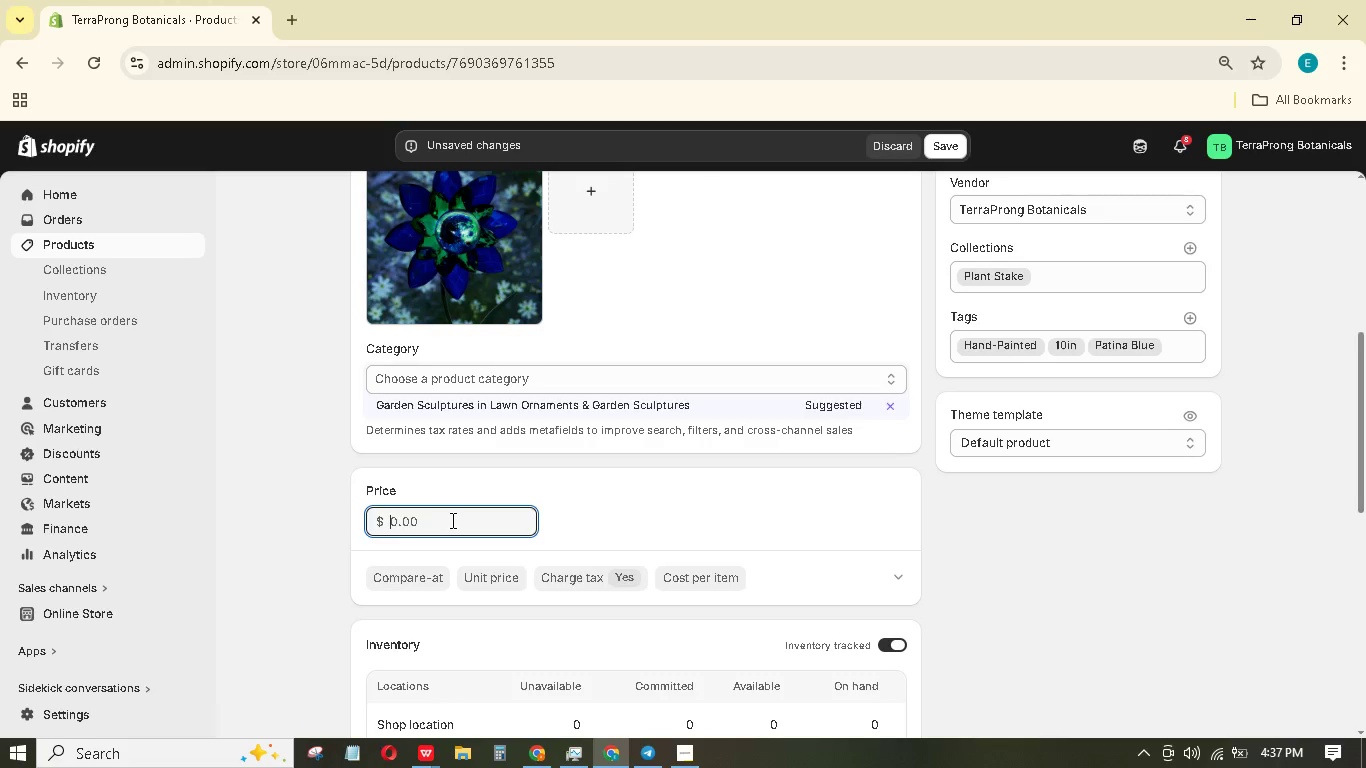 
hold_key(key=Backspace, duration=14.06)
 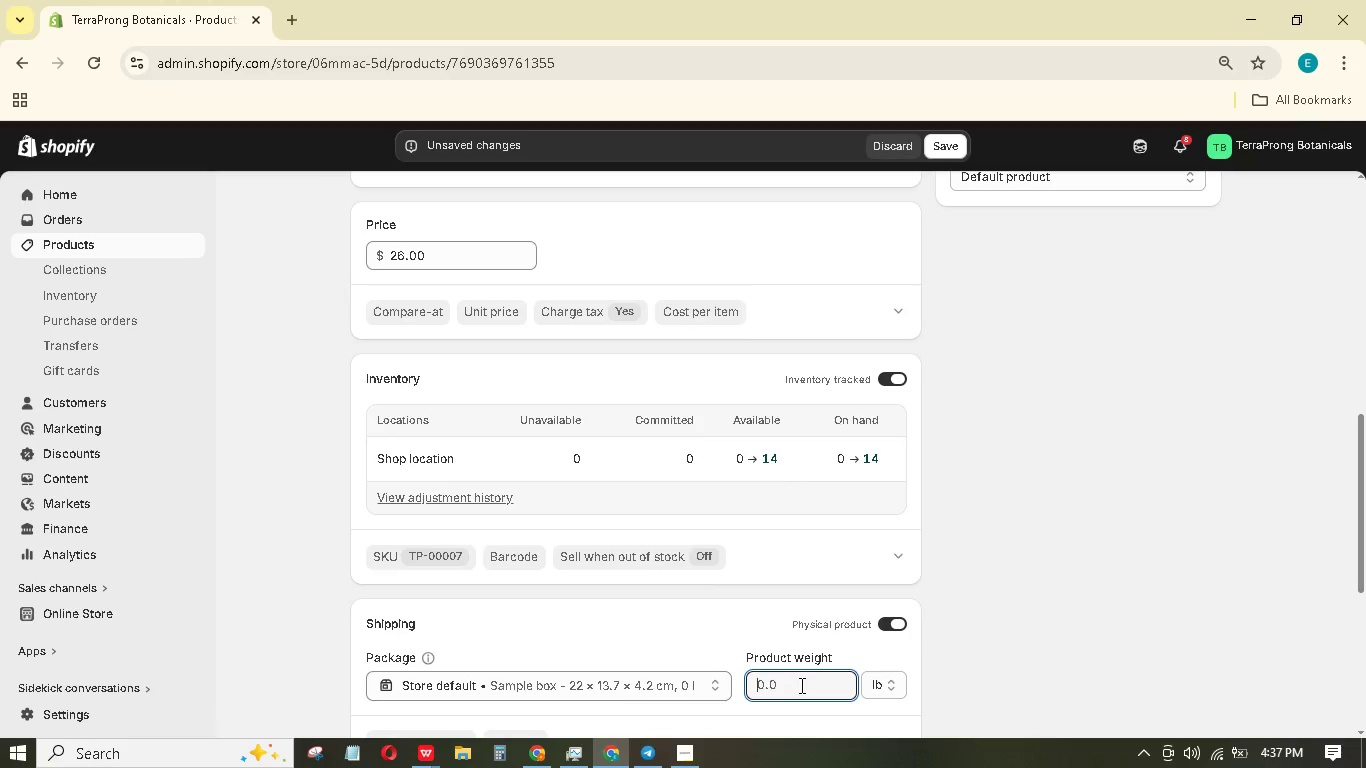 
key(Numpad2)
 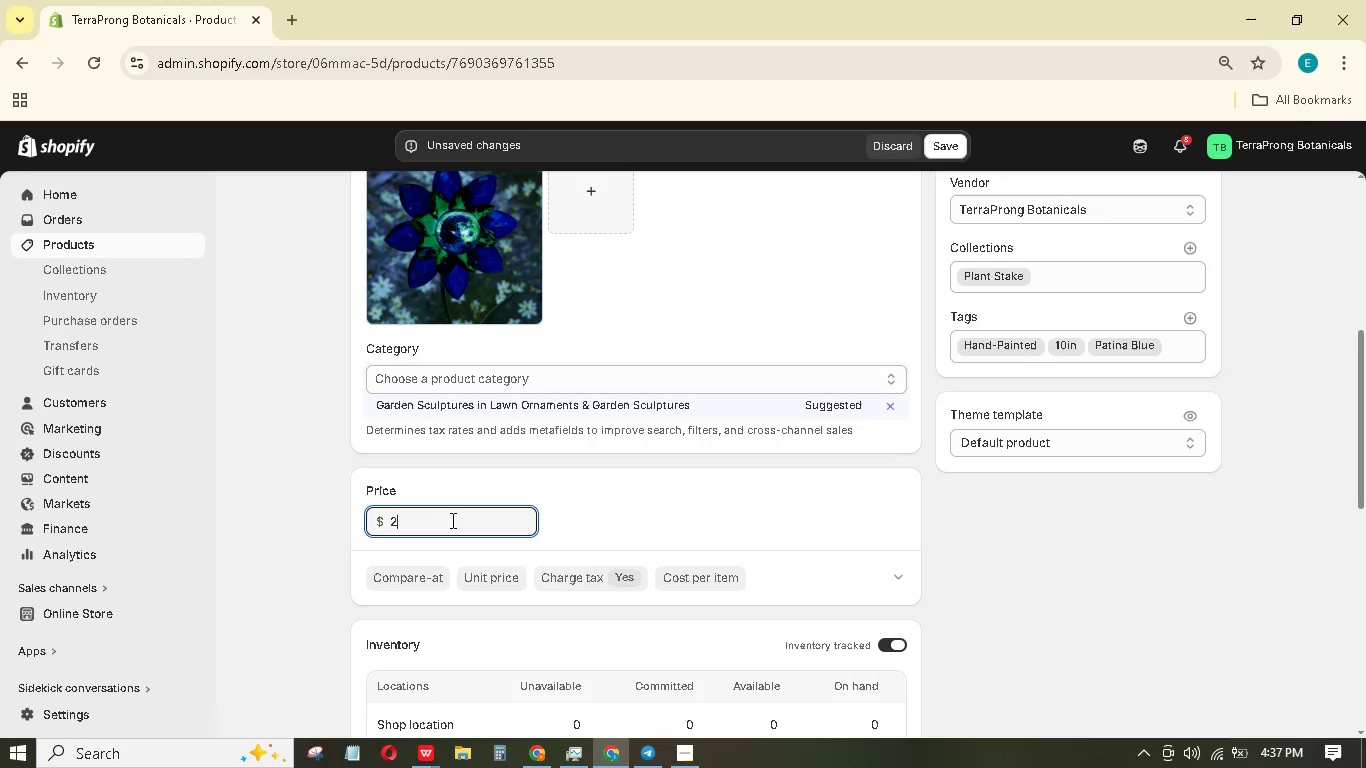 
key(Numpad6)
 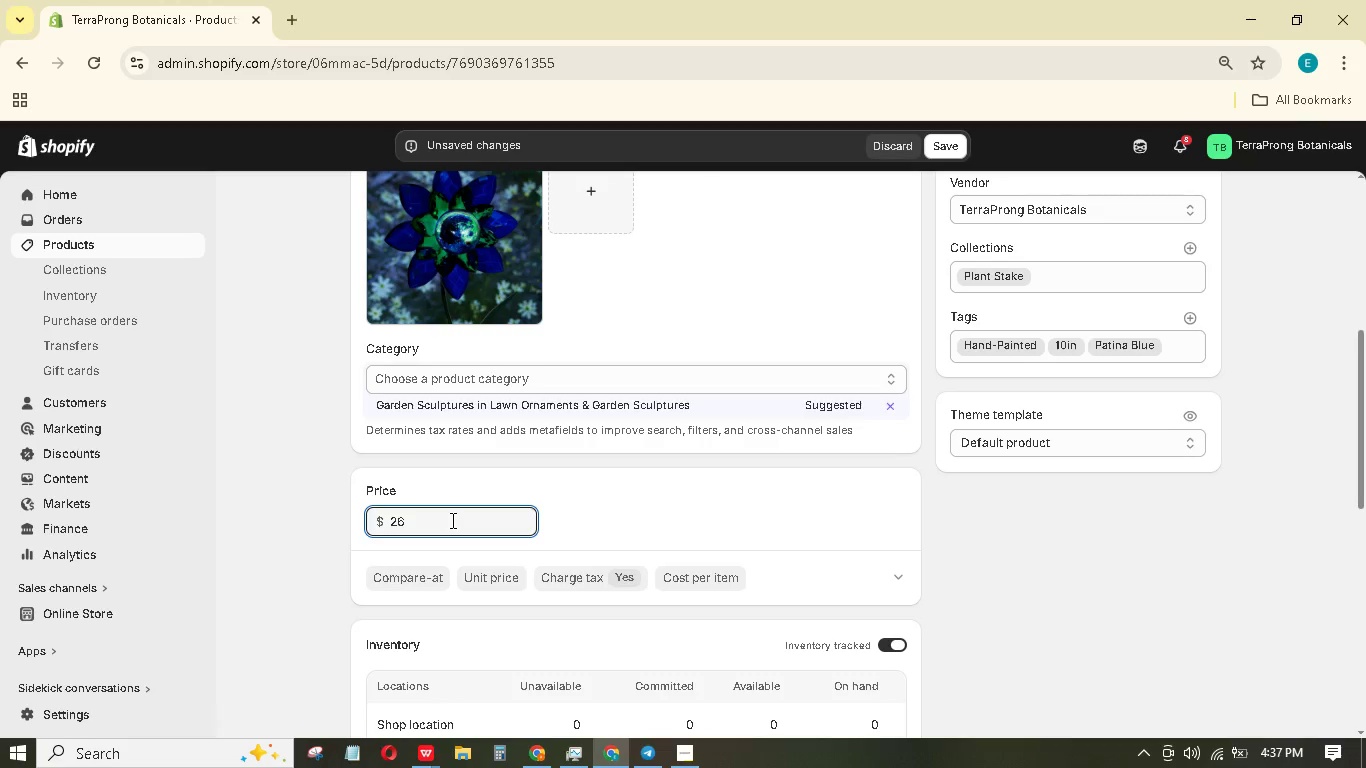 
key(NumpadDecimal)
 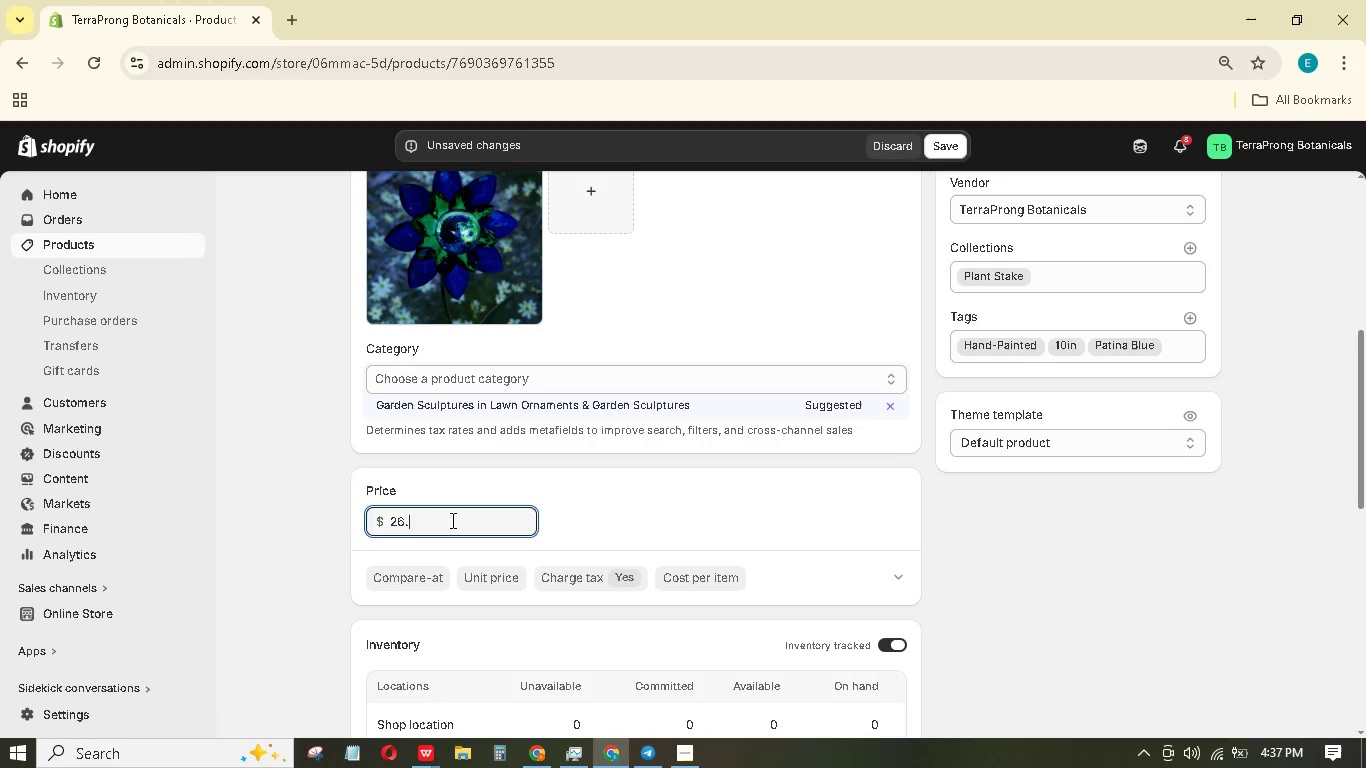 
key(Numpad0)
 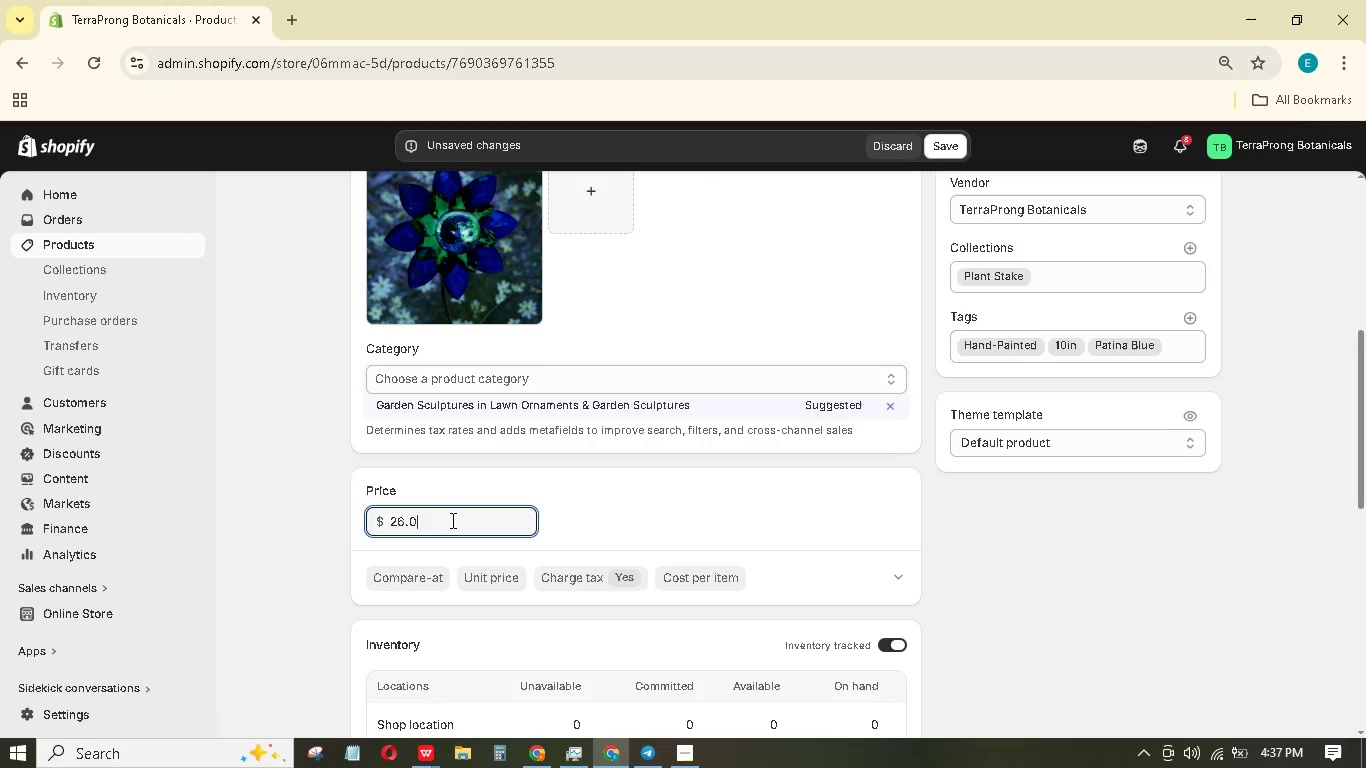 
key(Numpad0)
 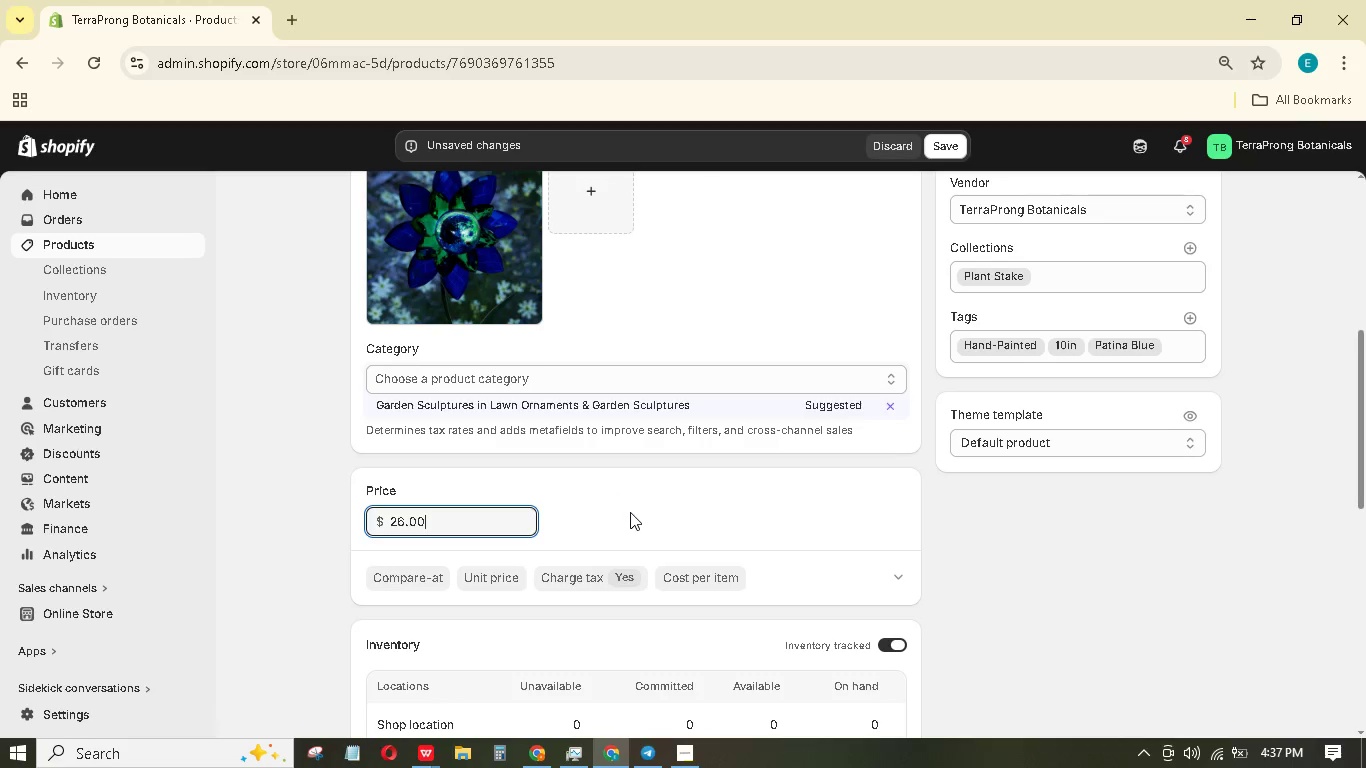 
scroll: coordinate [631, 512], scroll_direction: down, amount: 1.0
 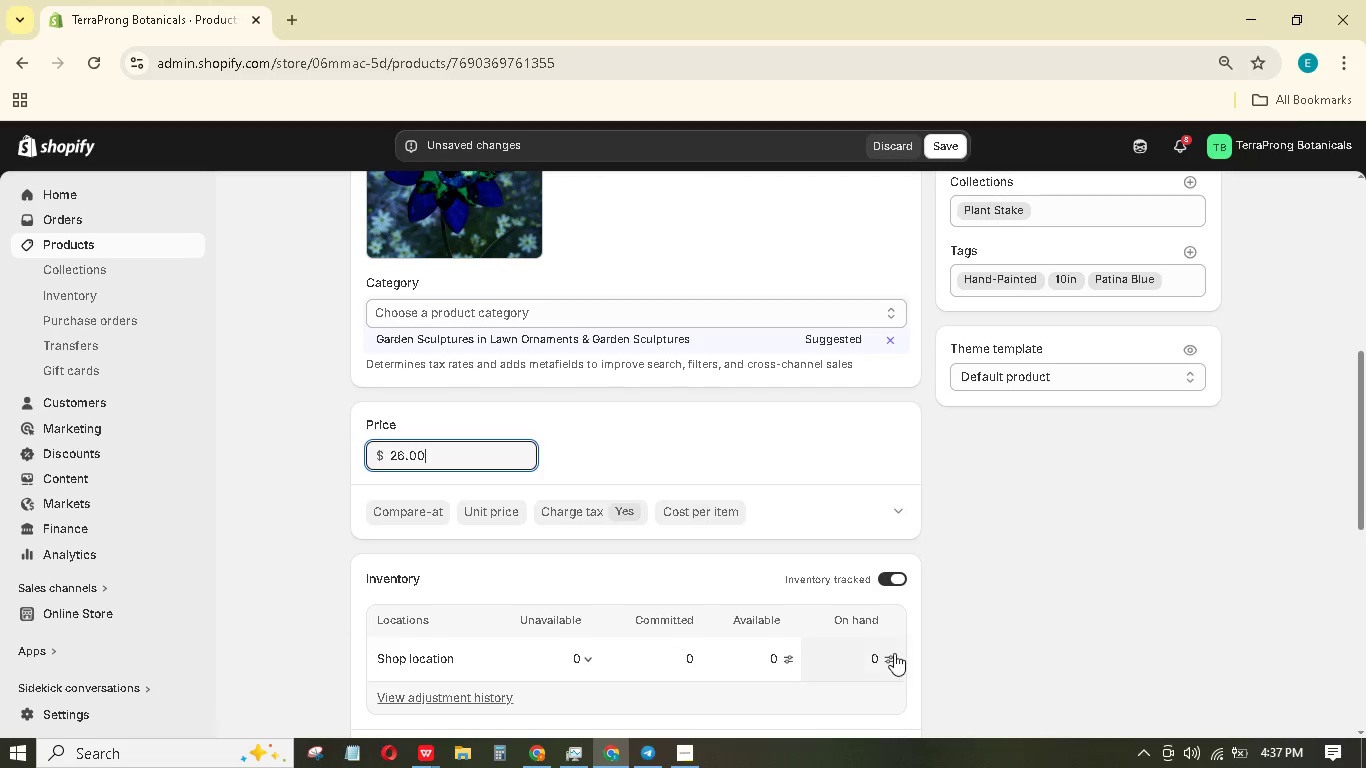 
left_click([870, 660])
 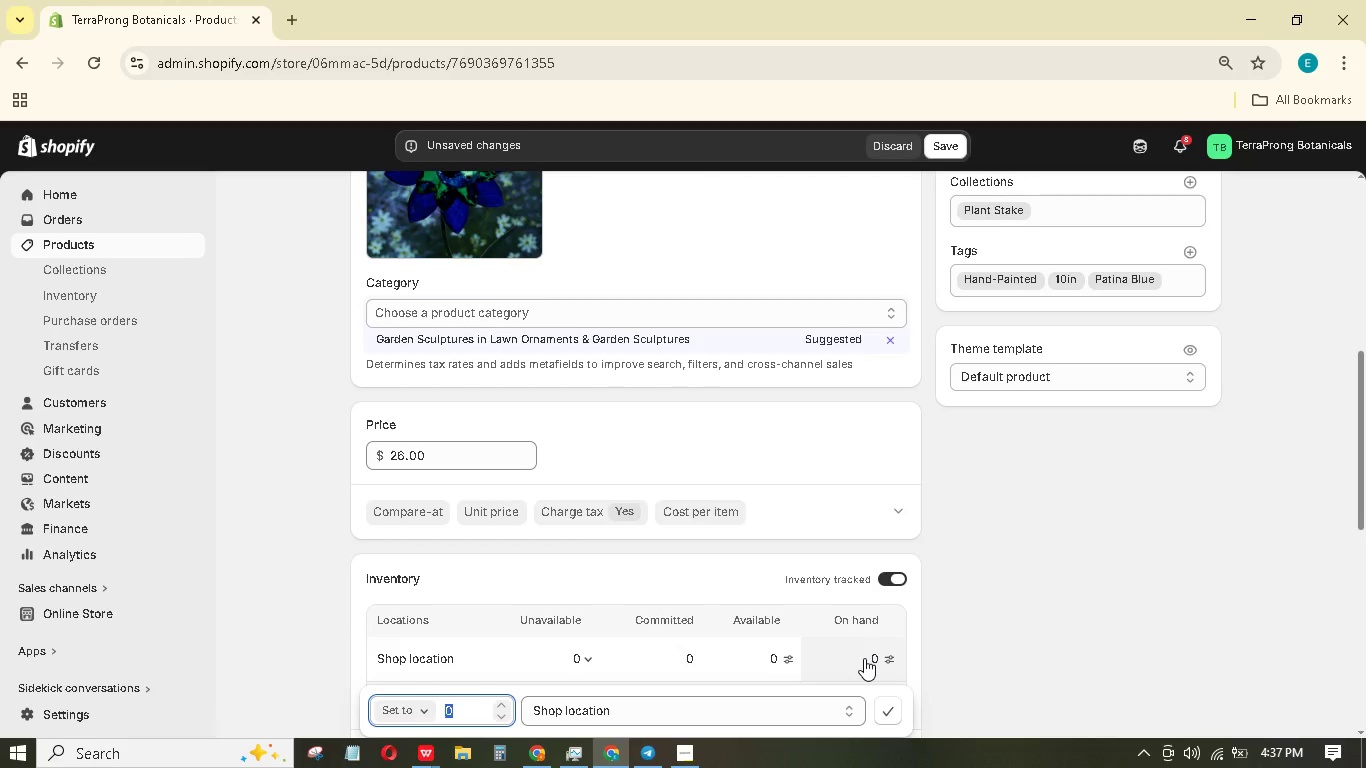 
key(Numpad1)
 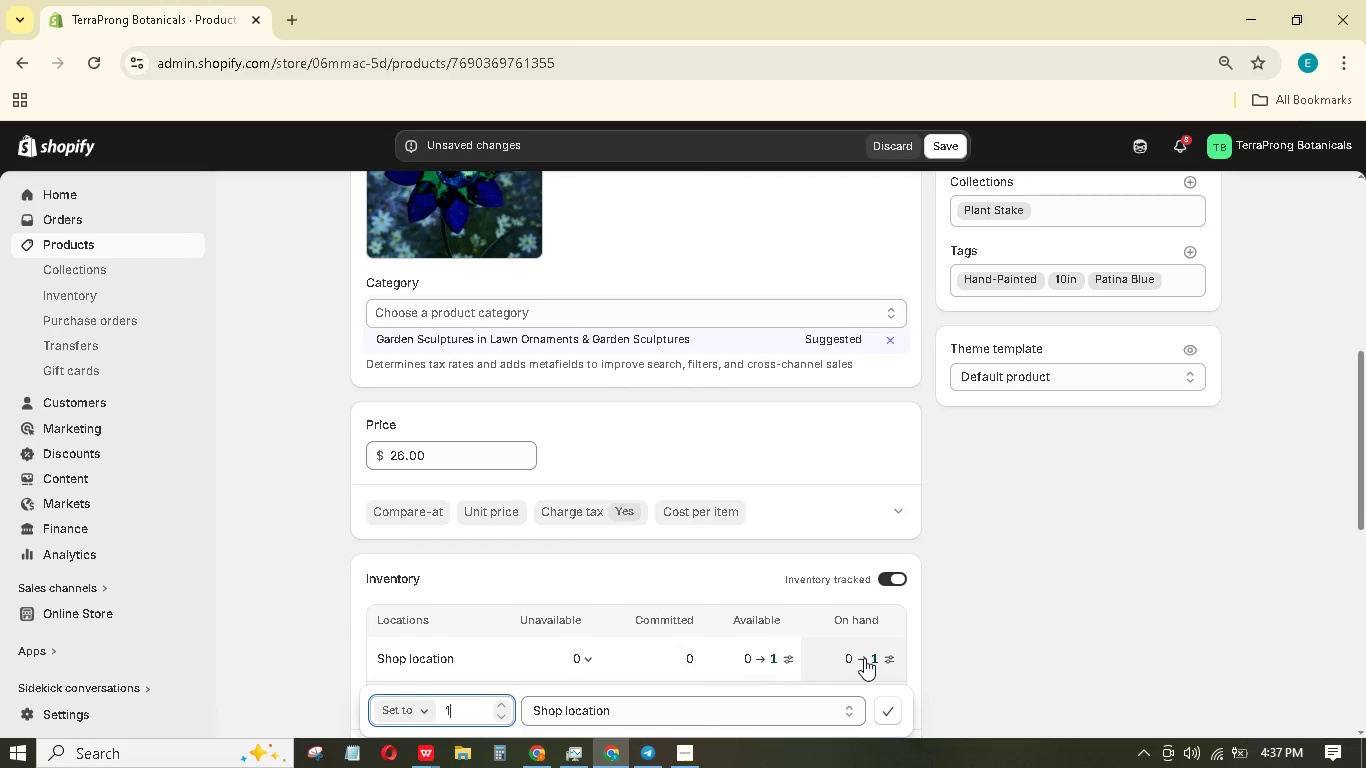 
key(Numpad4)
 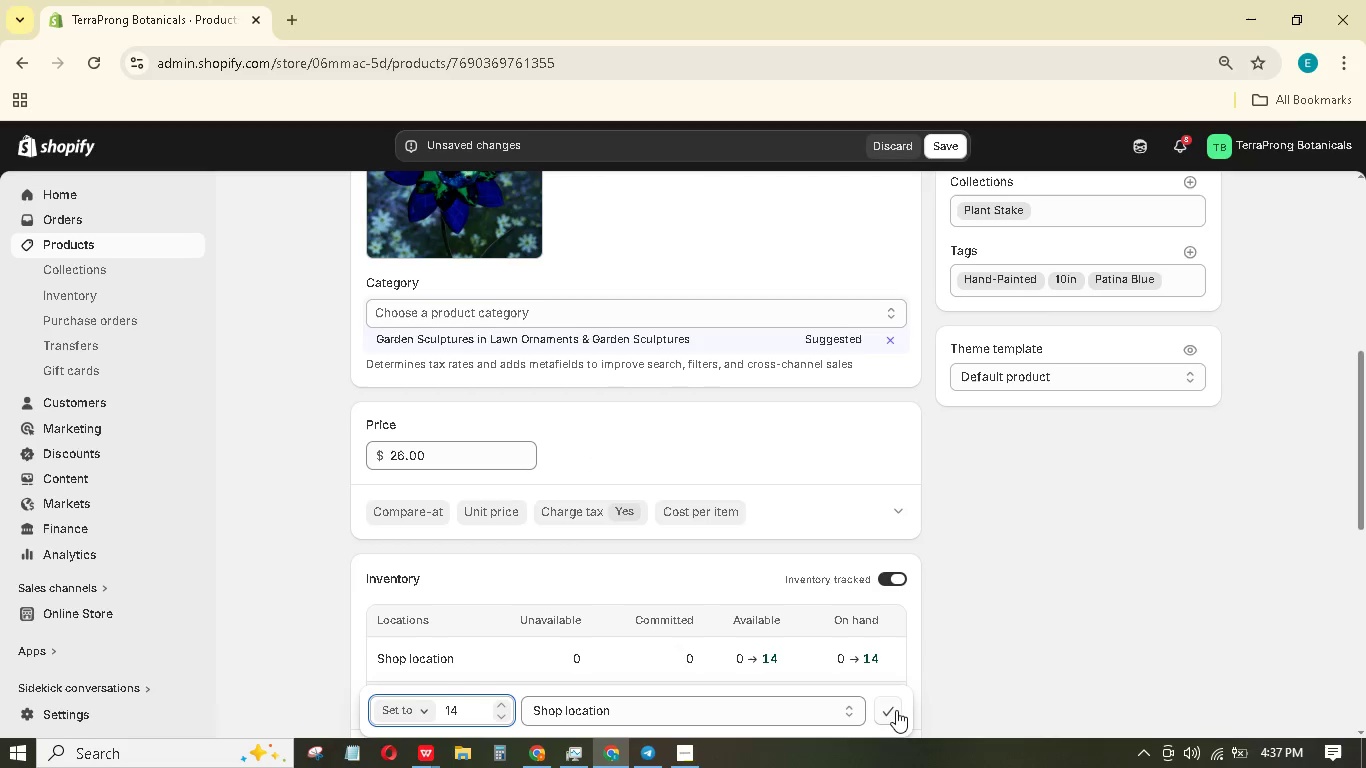 
left_click([897, 711])
 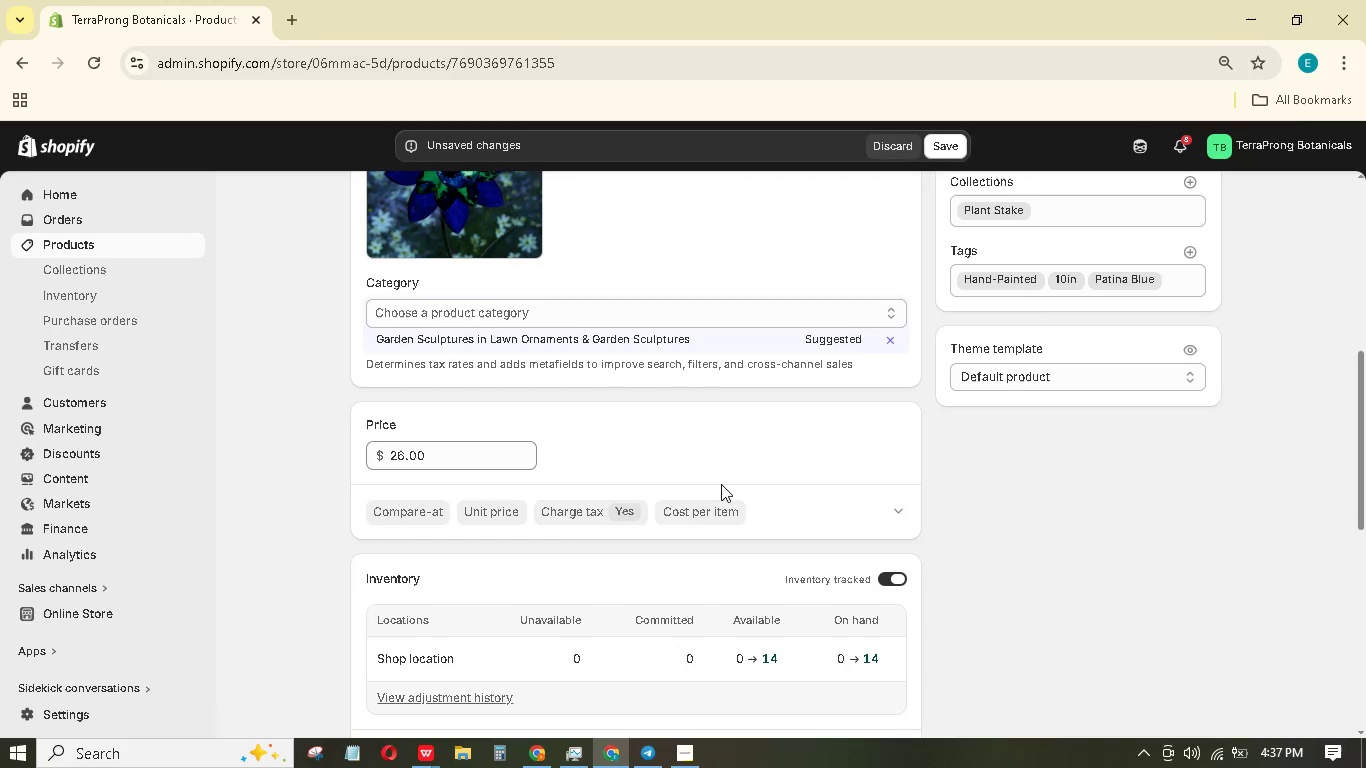 
scroll: coordinate [721, 477], scroll_direction: down, amount: 3.0
 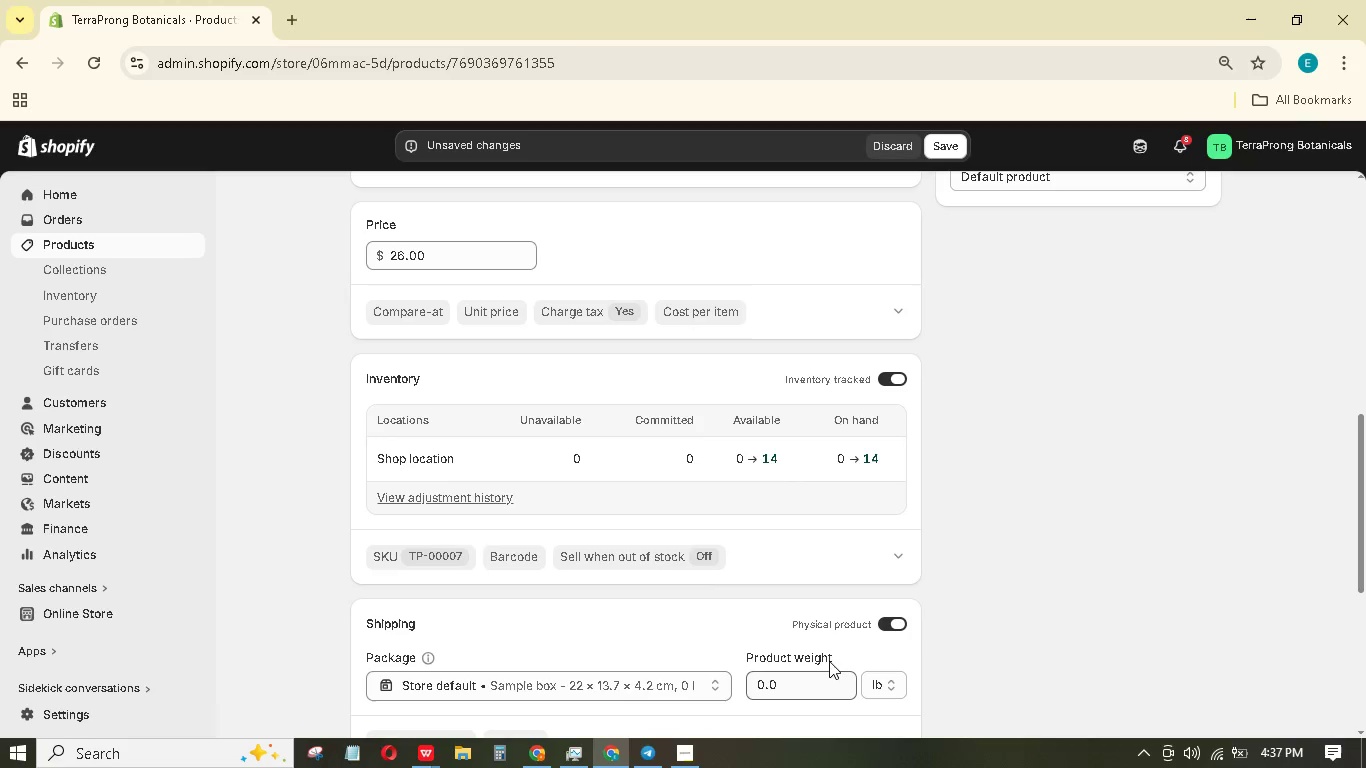 
left_click([801, 685])
 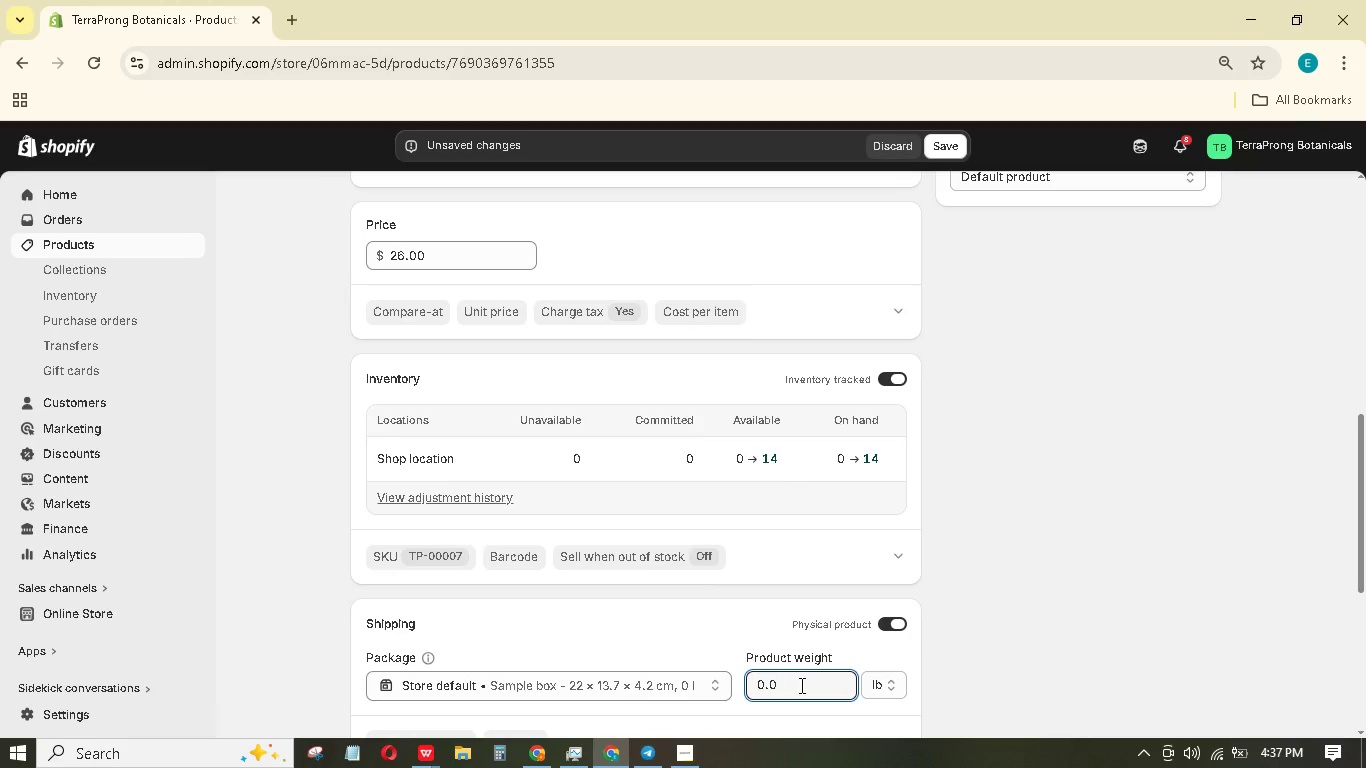 
key(Backspace)
 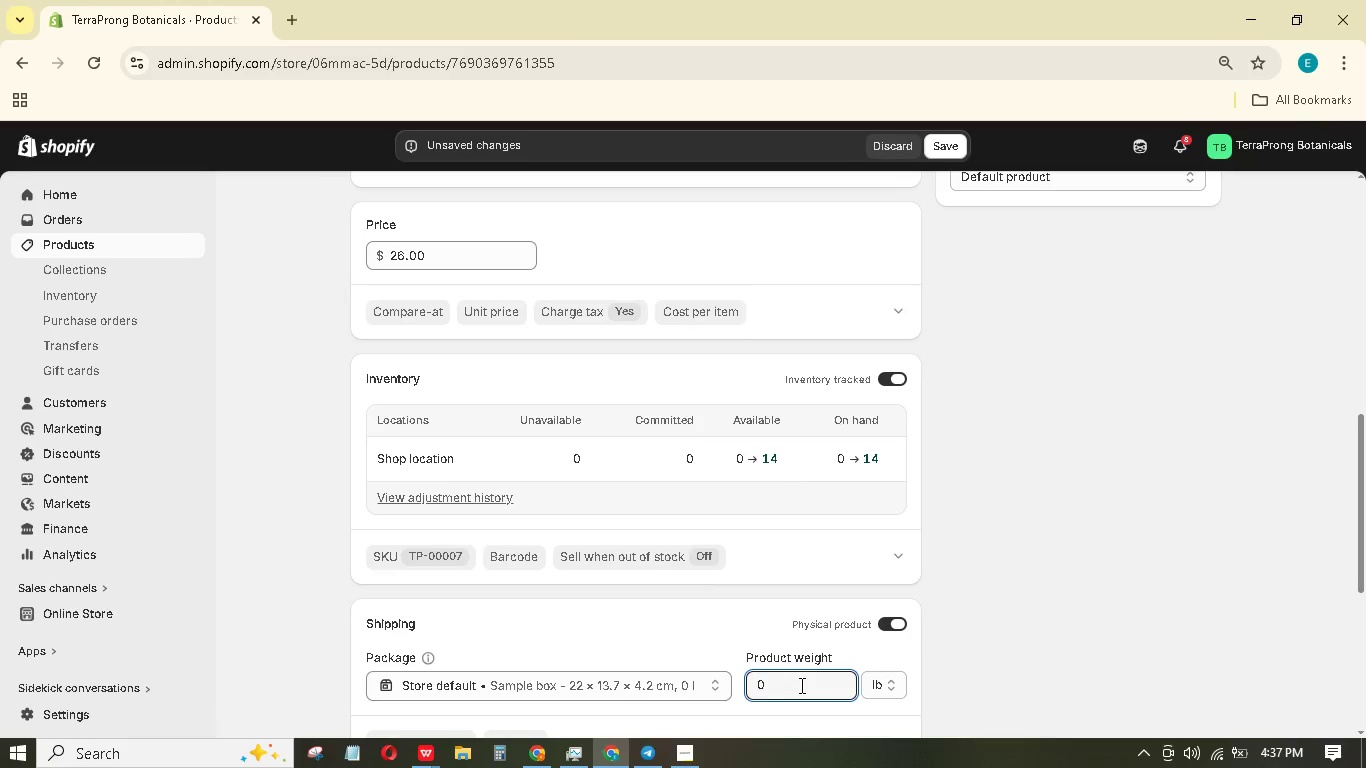 
key(Backspace)
 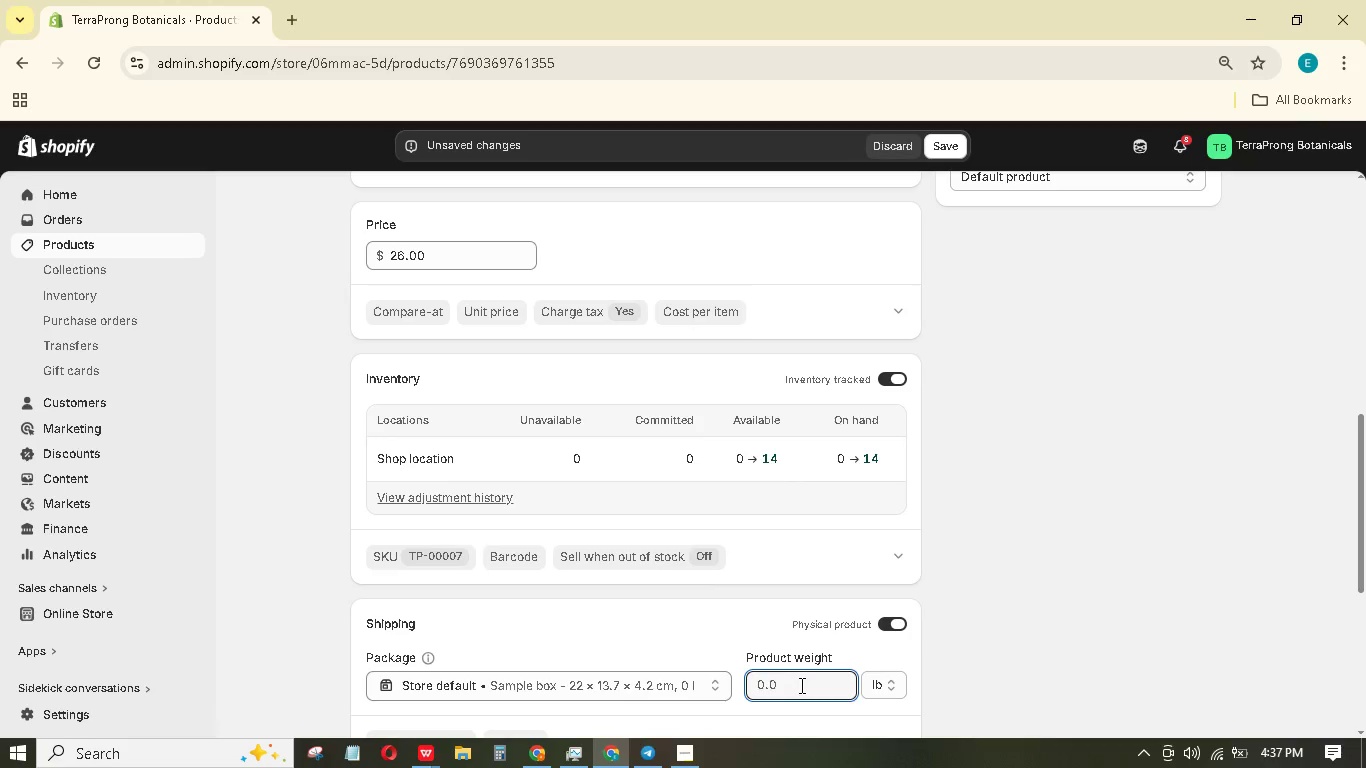 
key(Backspace)
 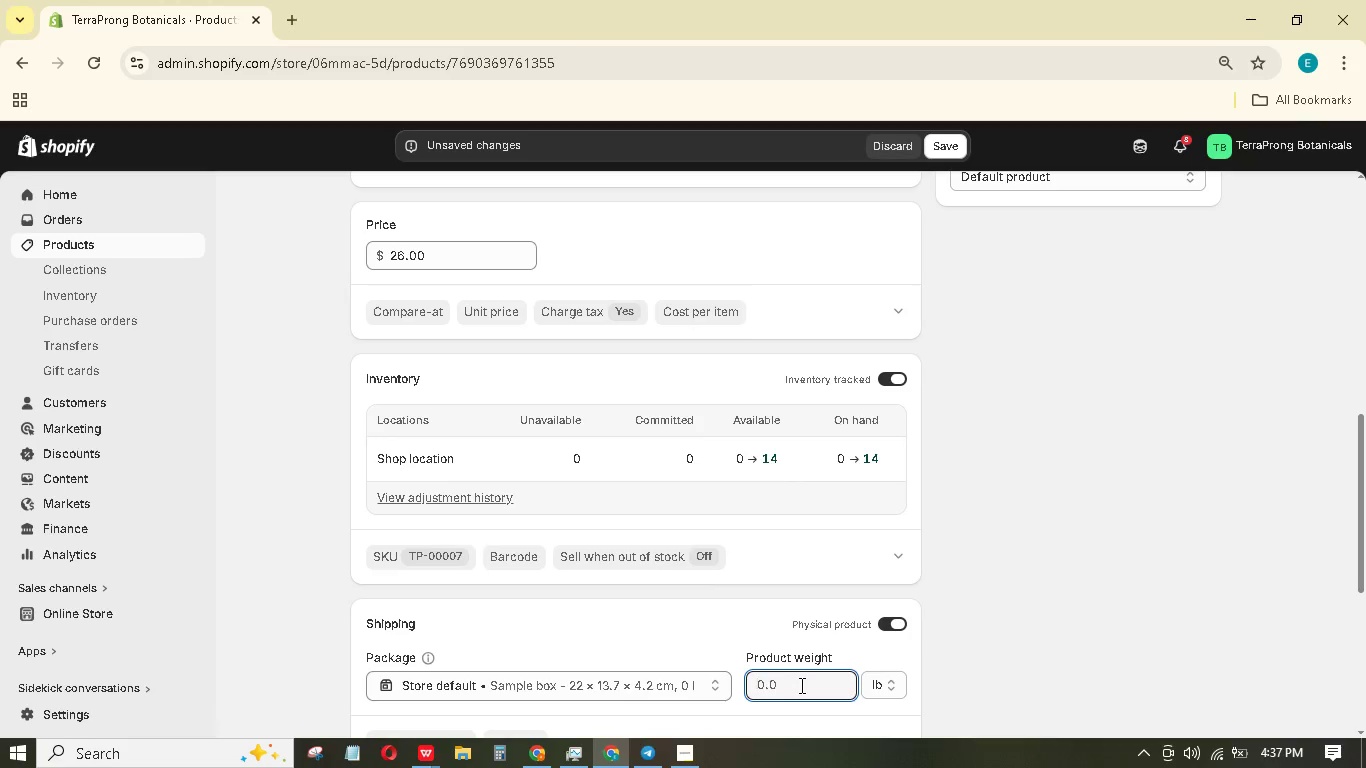 
key(Backspace)
 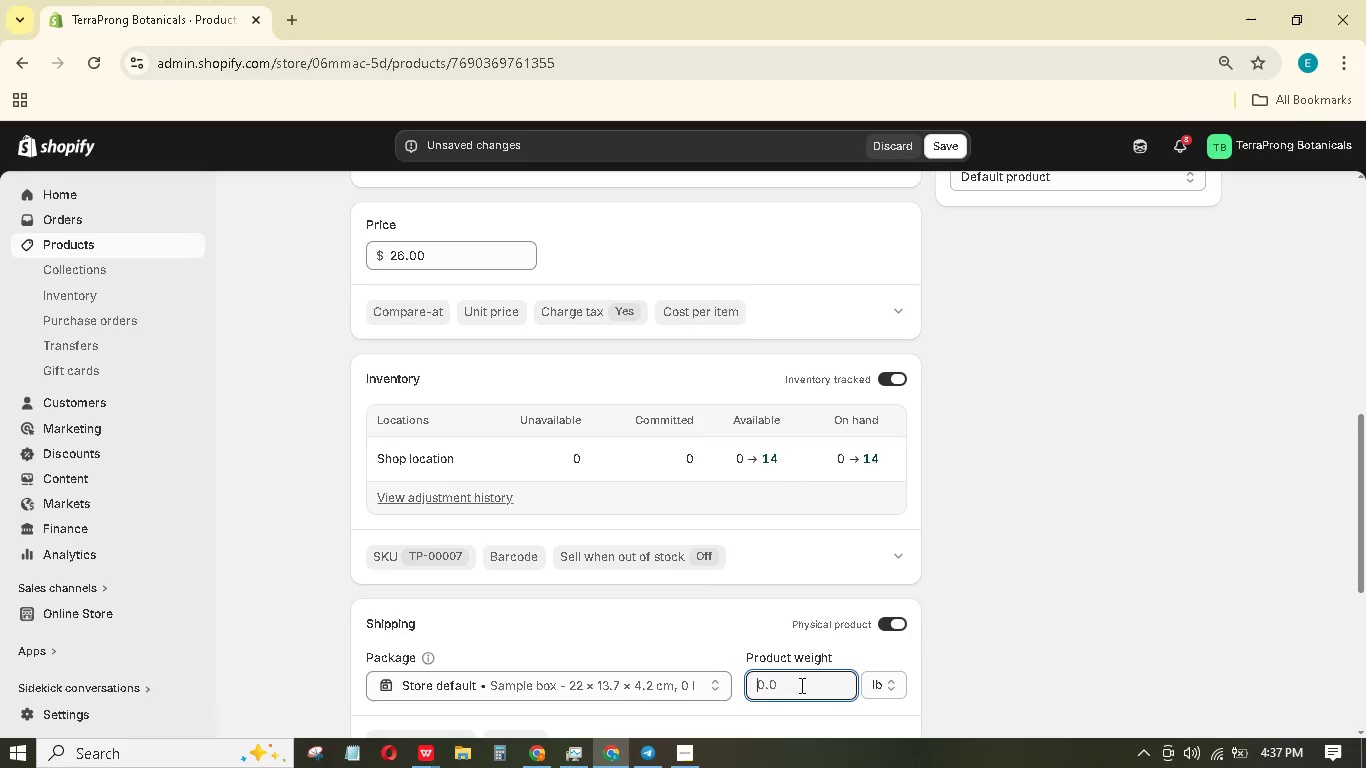 
key(Backspace)
 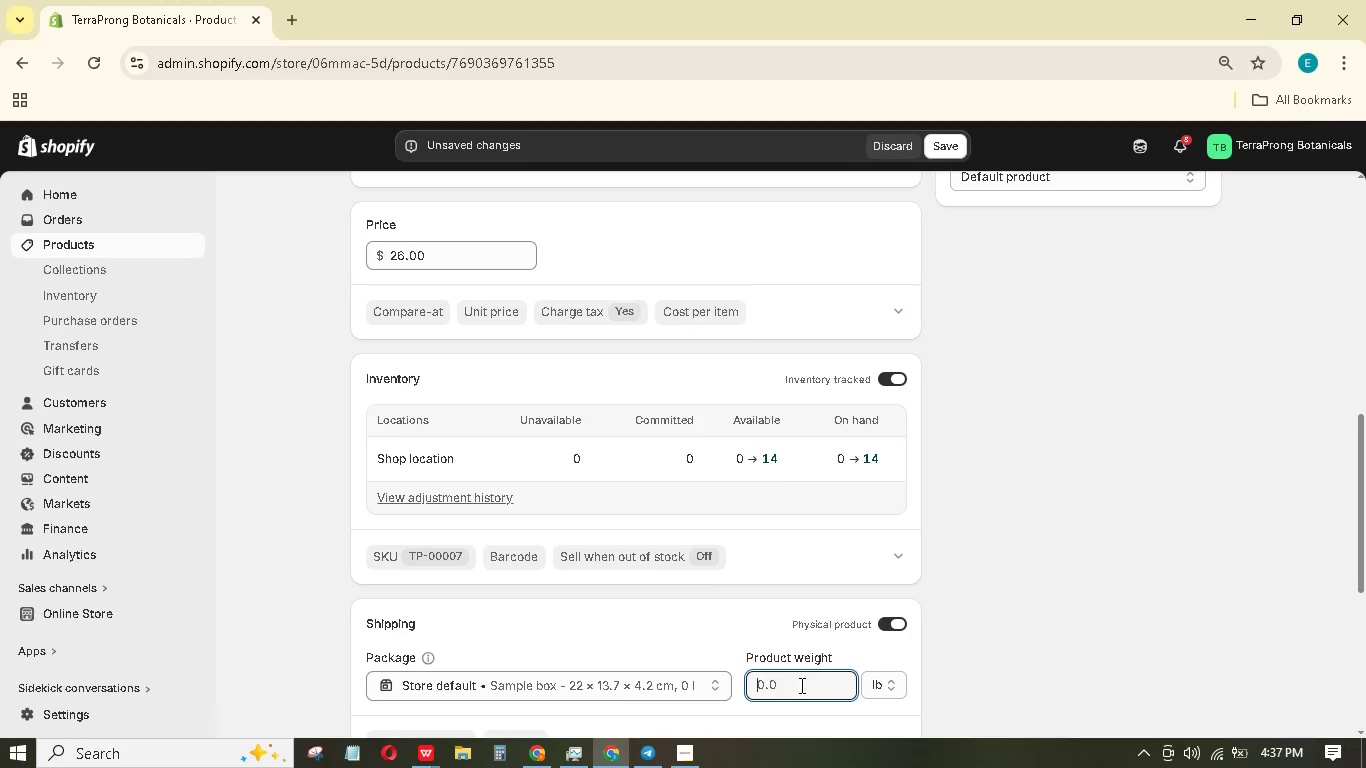 
key(Numpad1)
 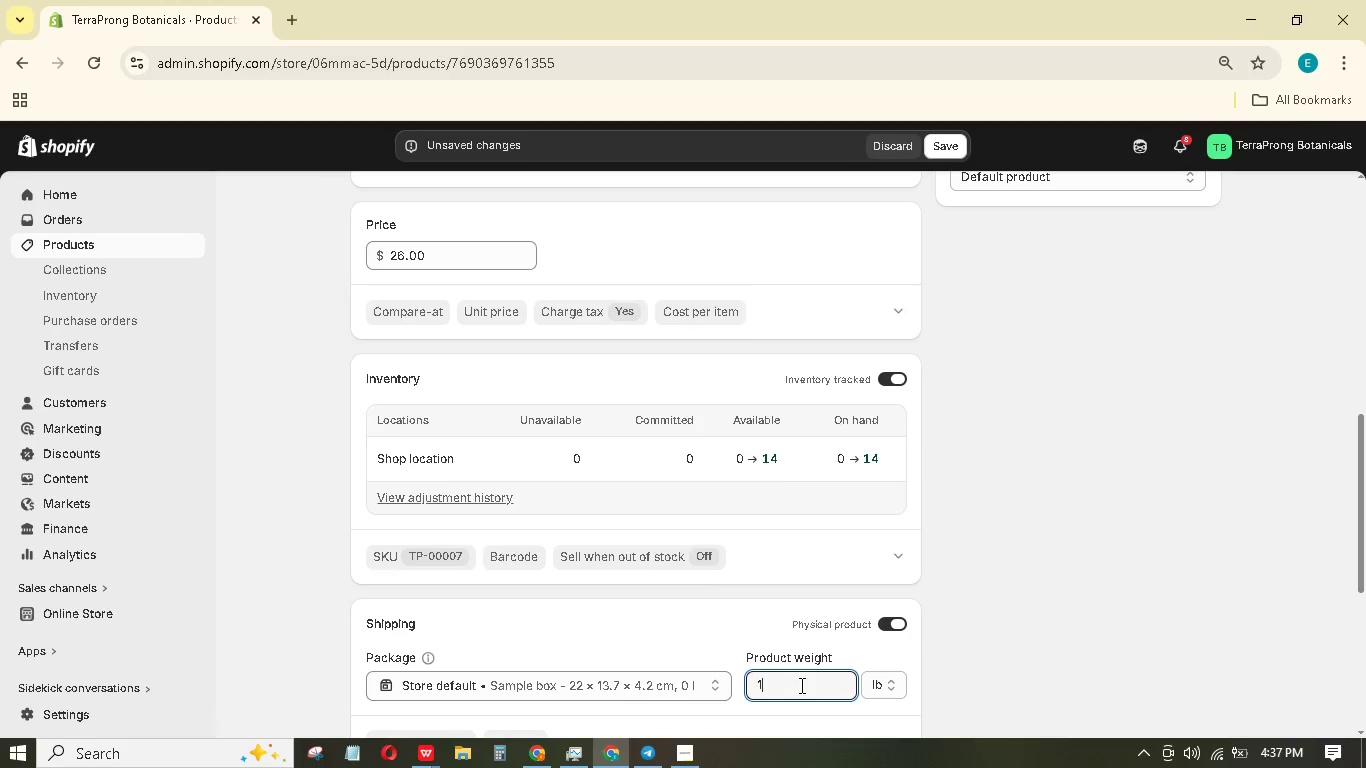 
key(NumpadDecimal)
 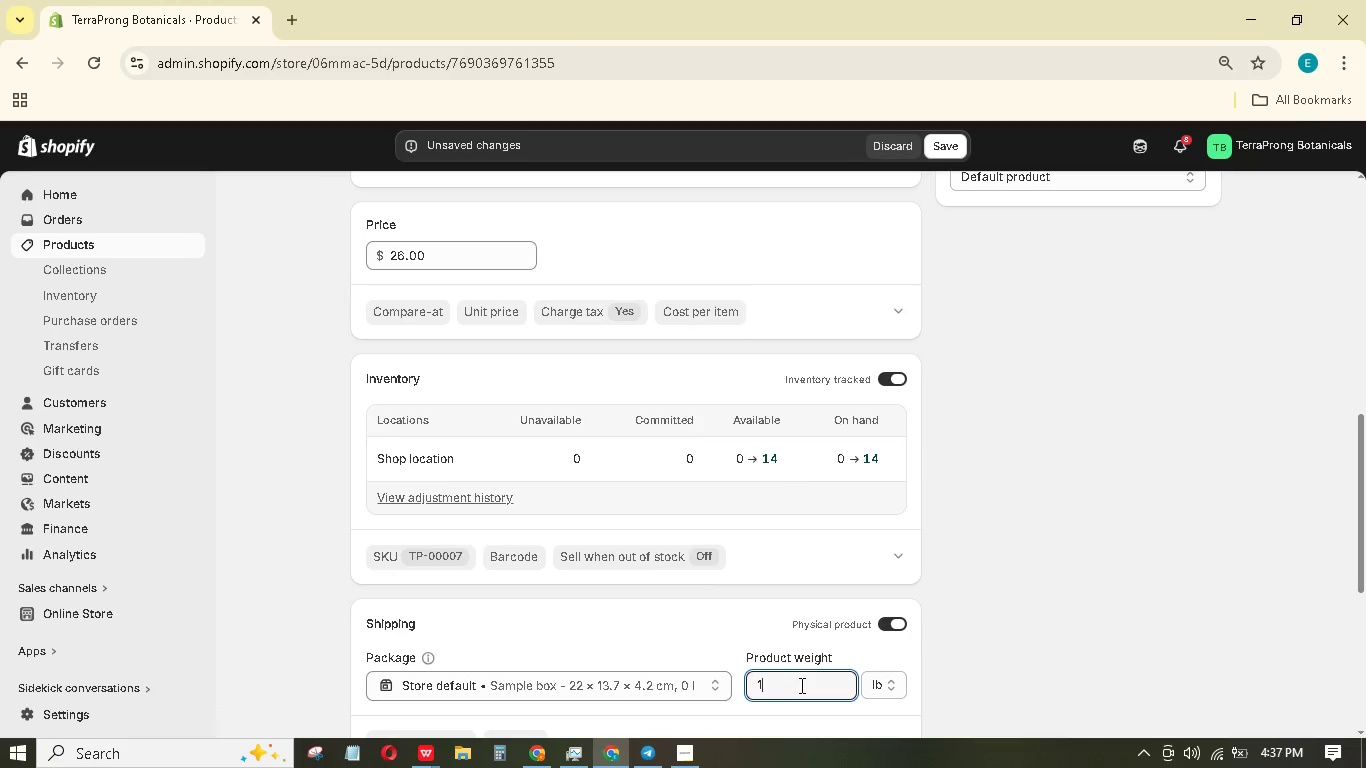 
key(Numpad2)
 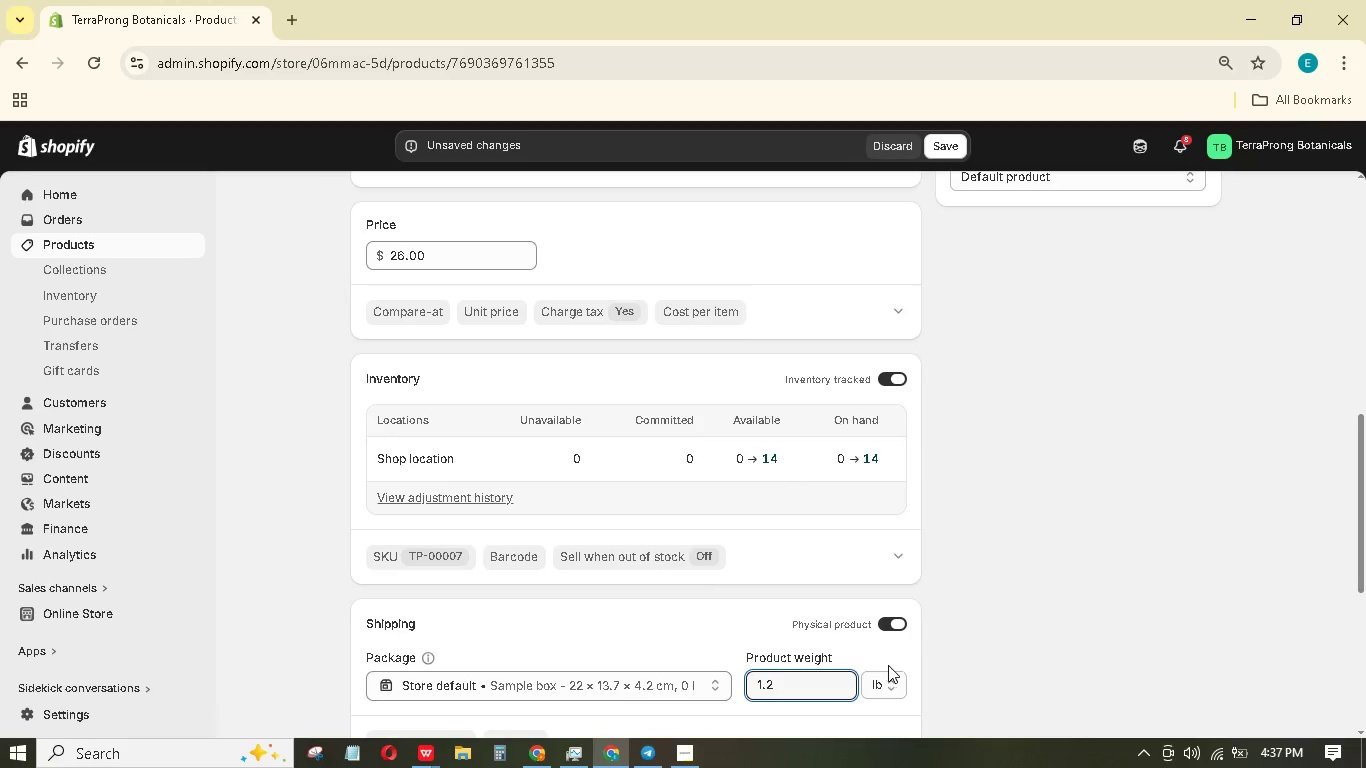 
left_click([891, 680])
 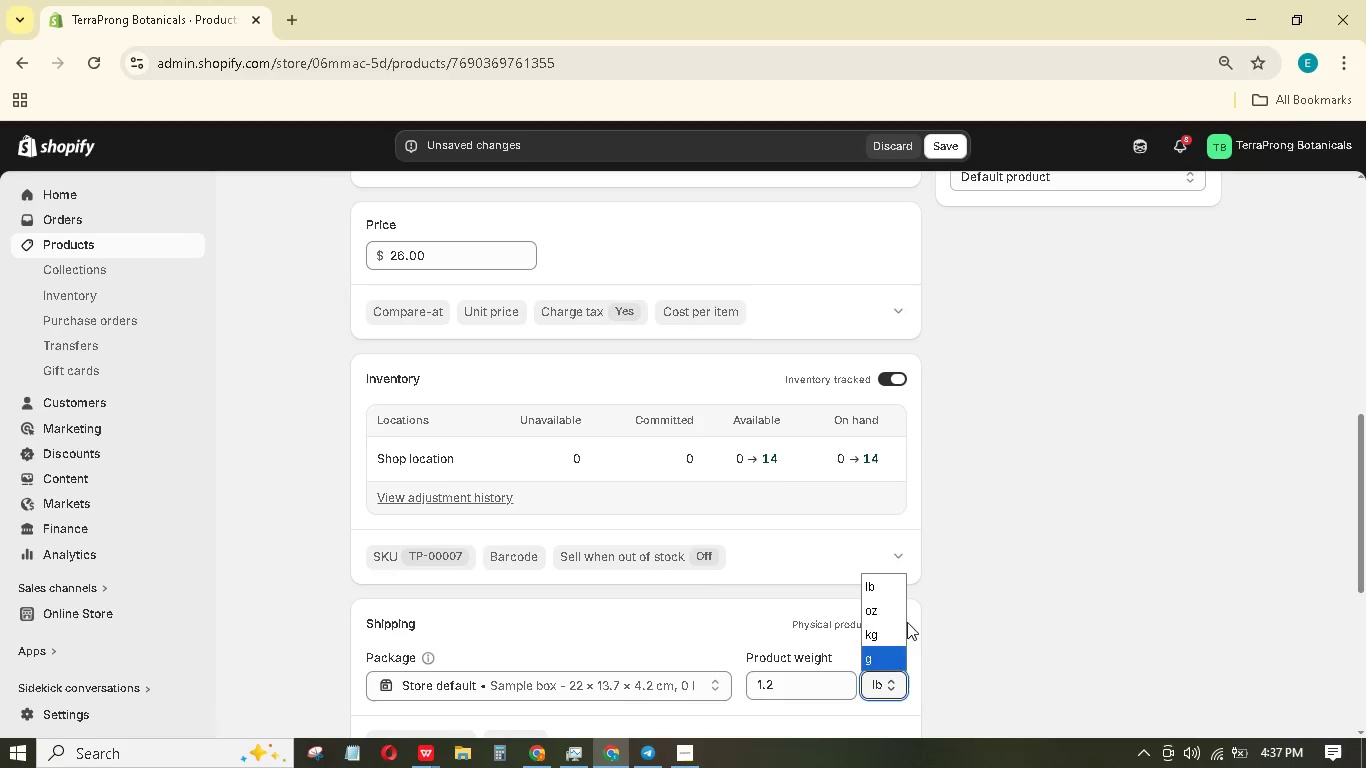 
left_click([892, 612])
 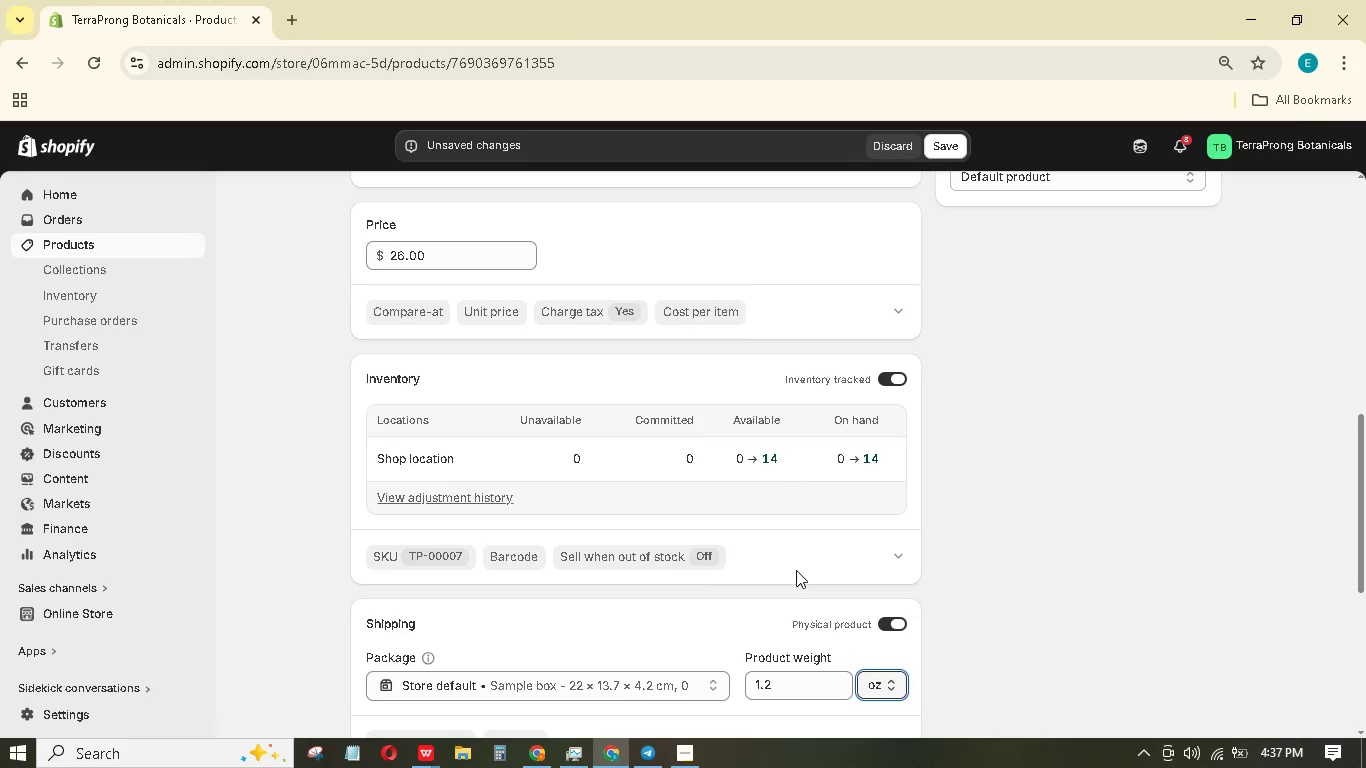 
scroll: coordinate [796, 570], scroll_direction: down, amount: 6.0
 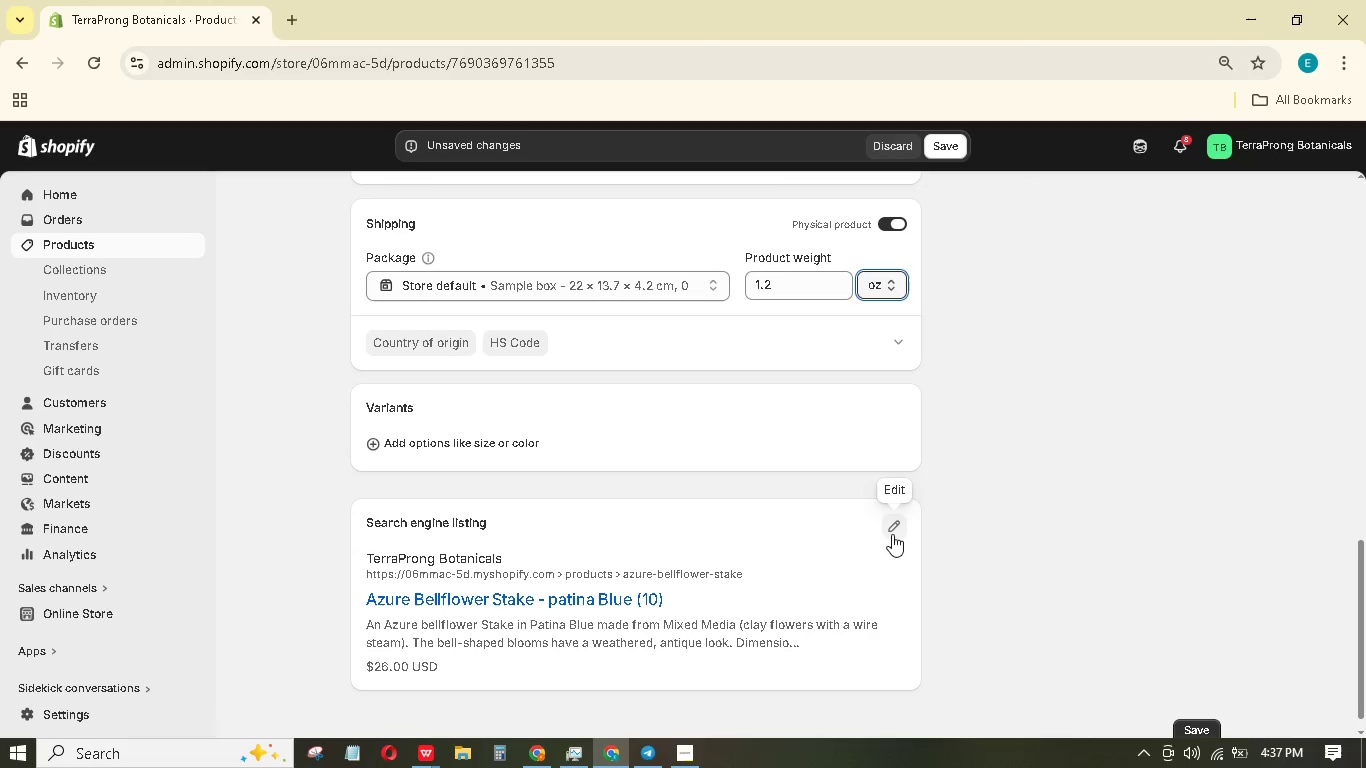 
left_click([892, 529])
 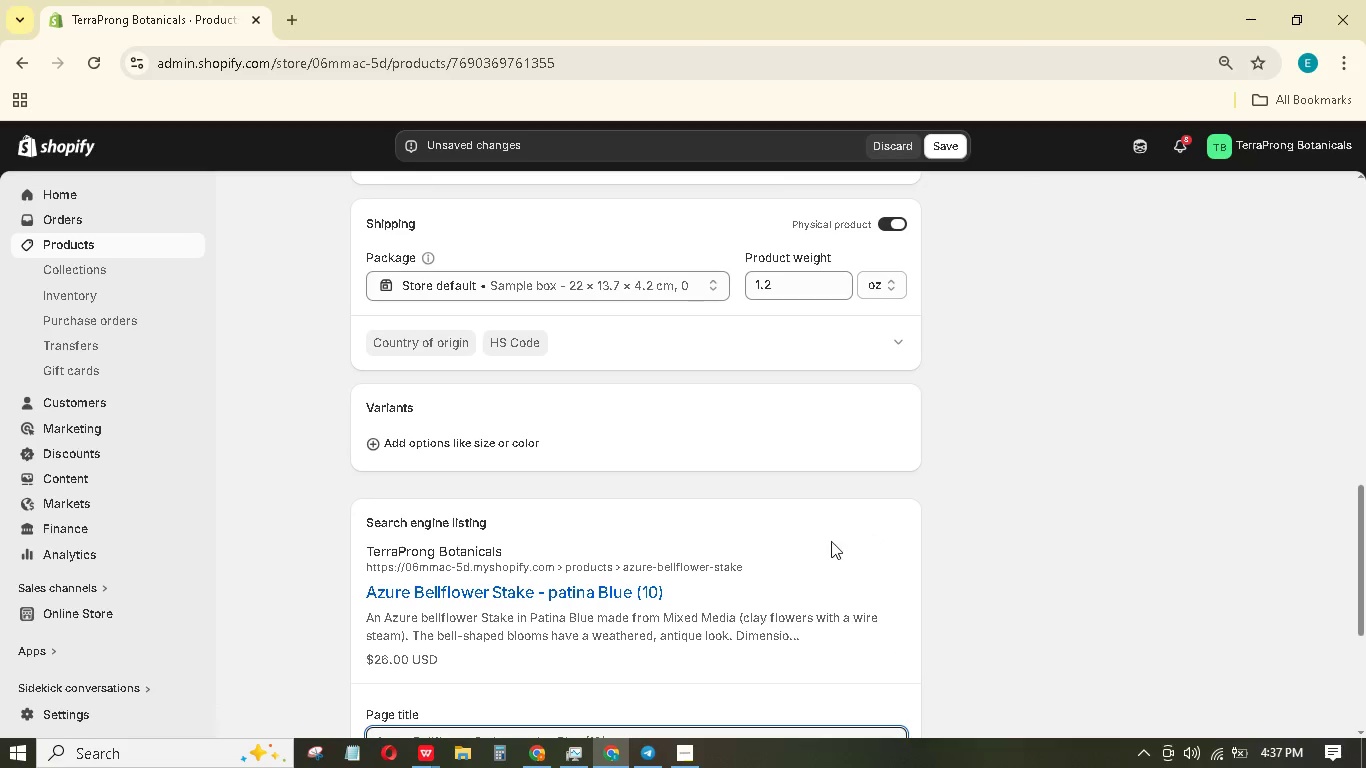 
scroll: coordinate [780, 565], scroll_direction: down, amount: 2.0
 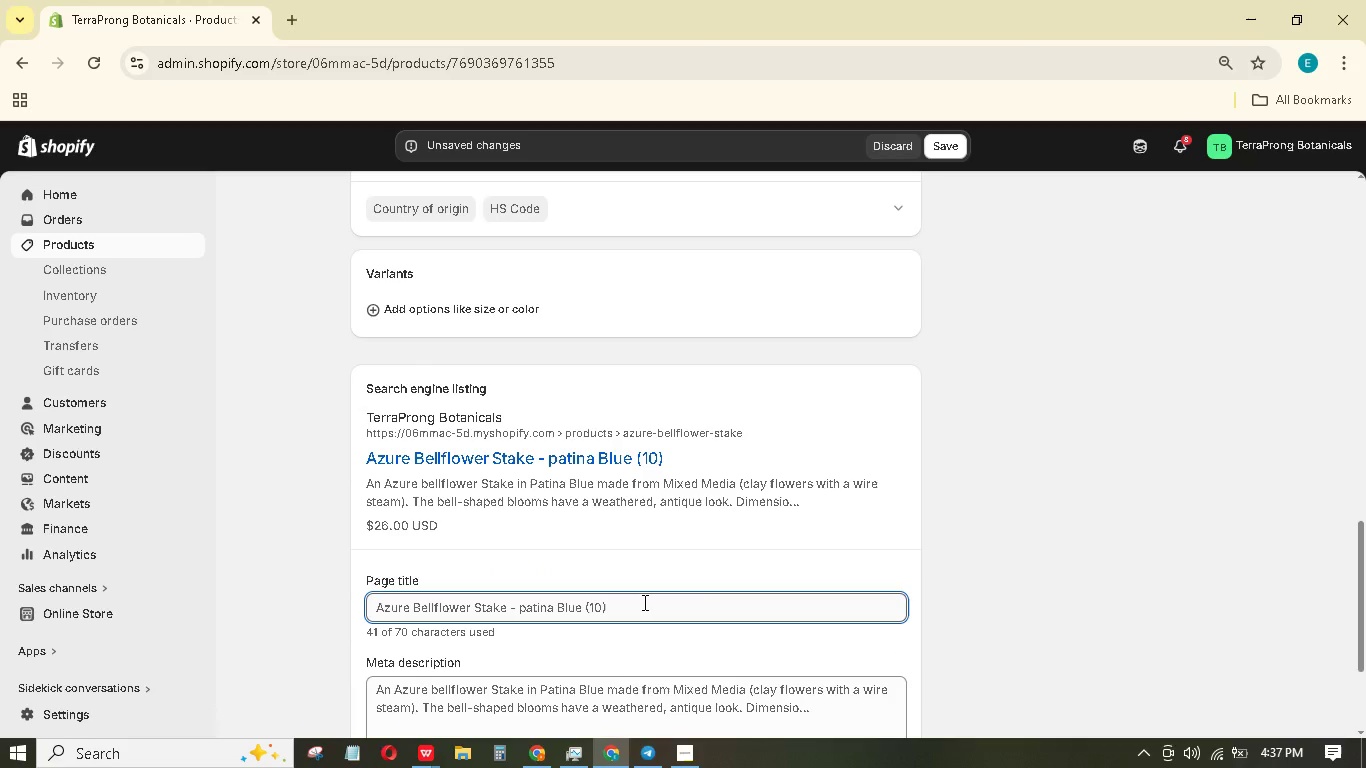 
left_click([643, 602])
 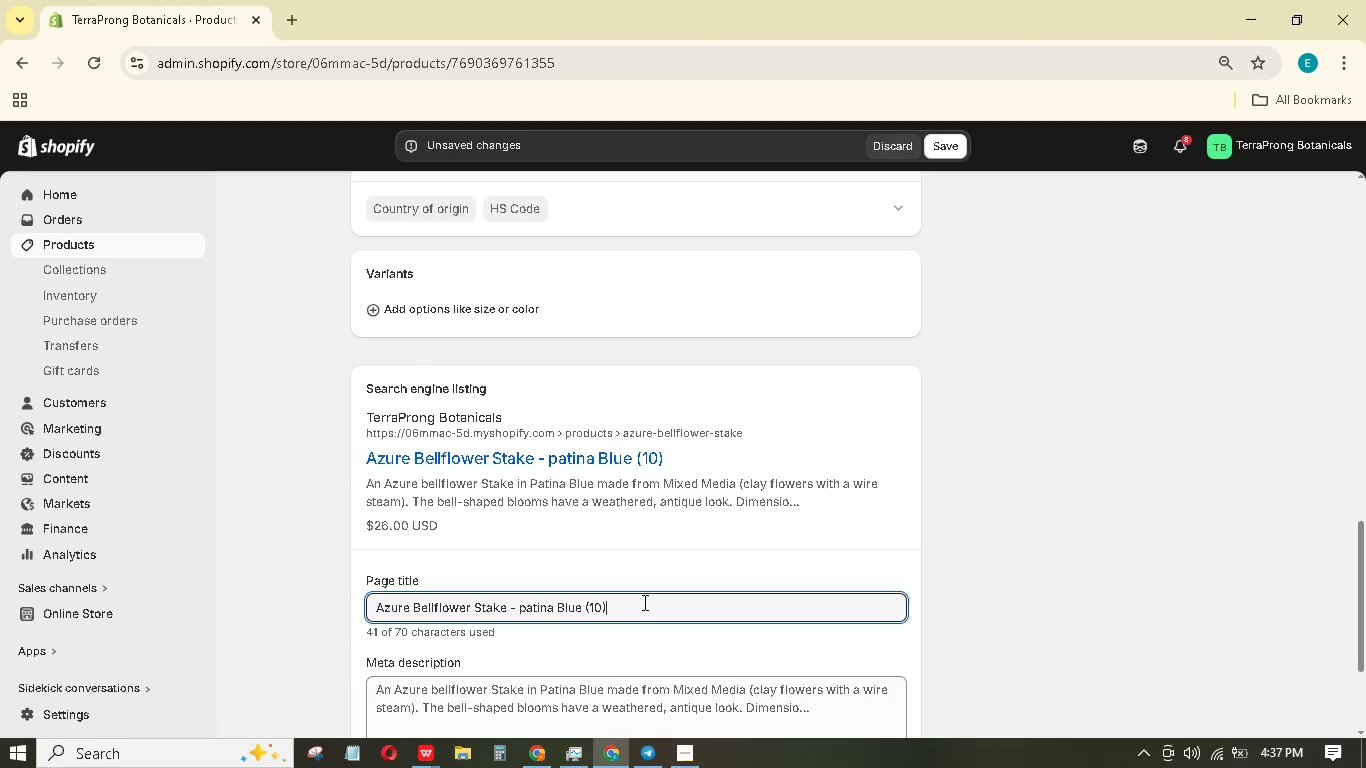 
key(Backspace)
 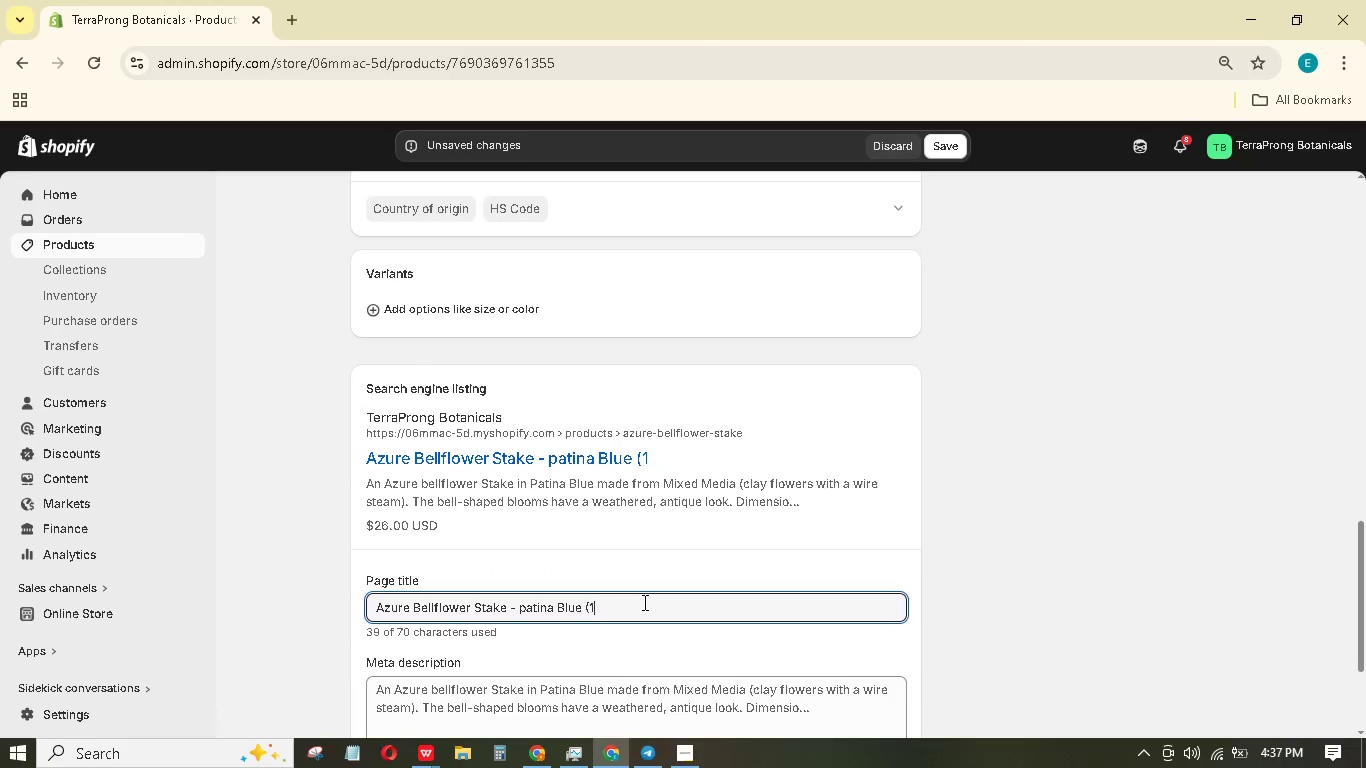 
key(Backspace)
 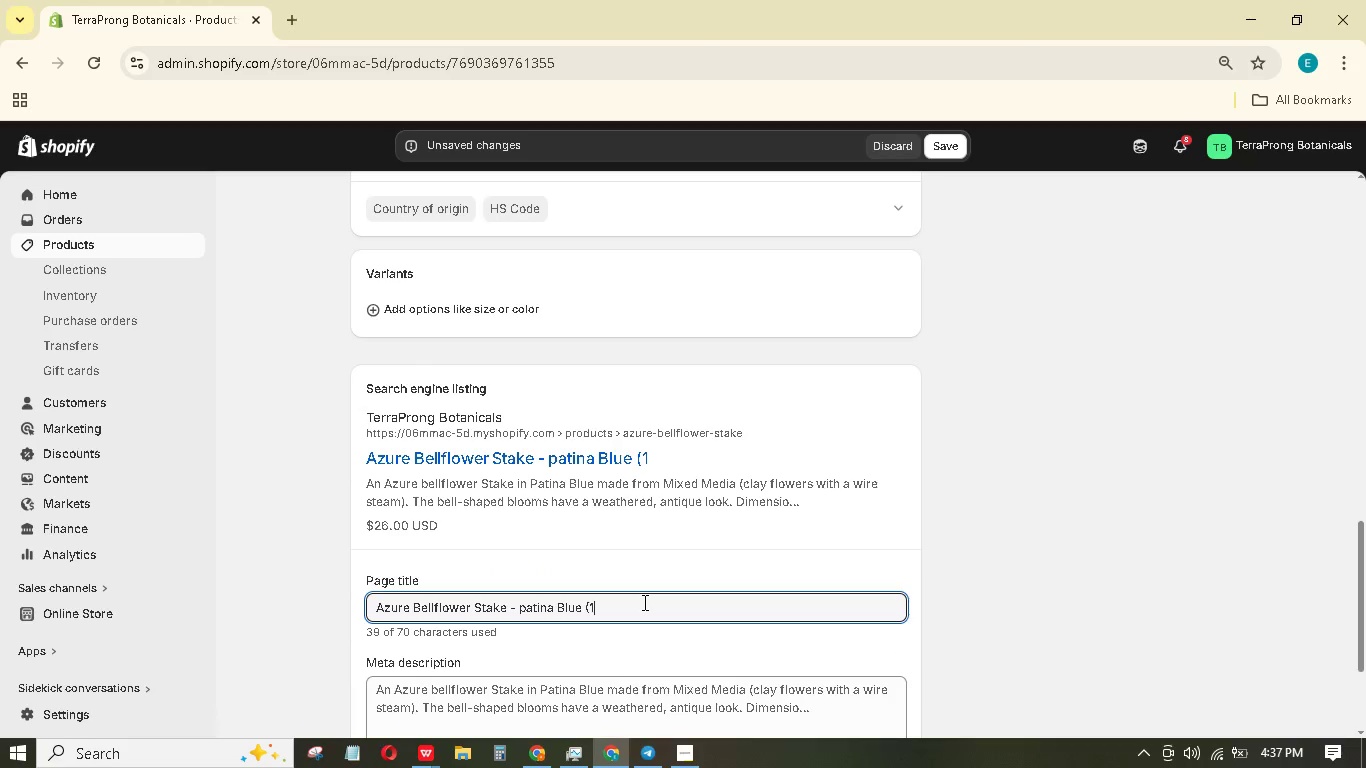 
key(Backspace)
 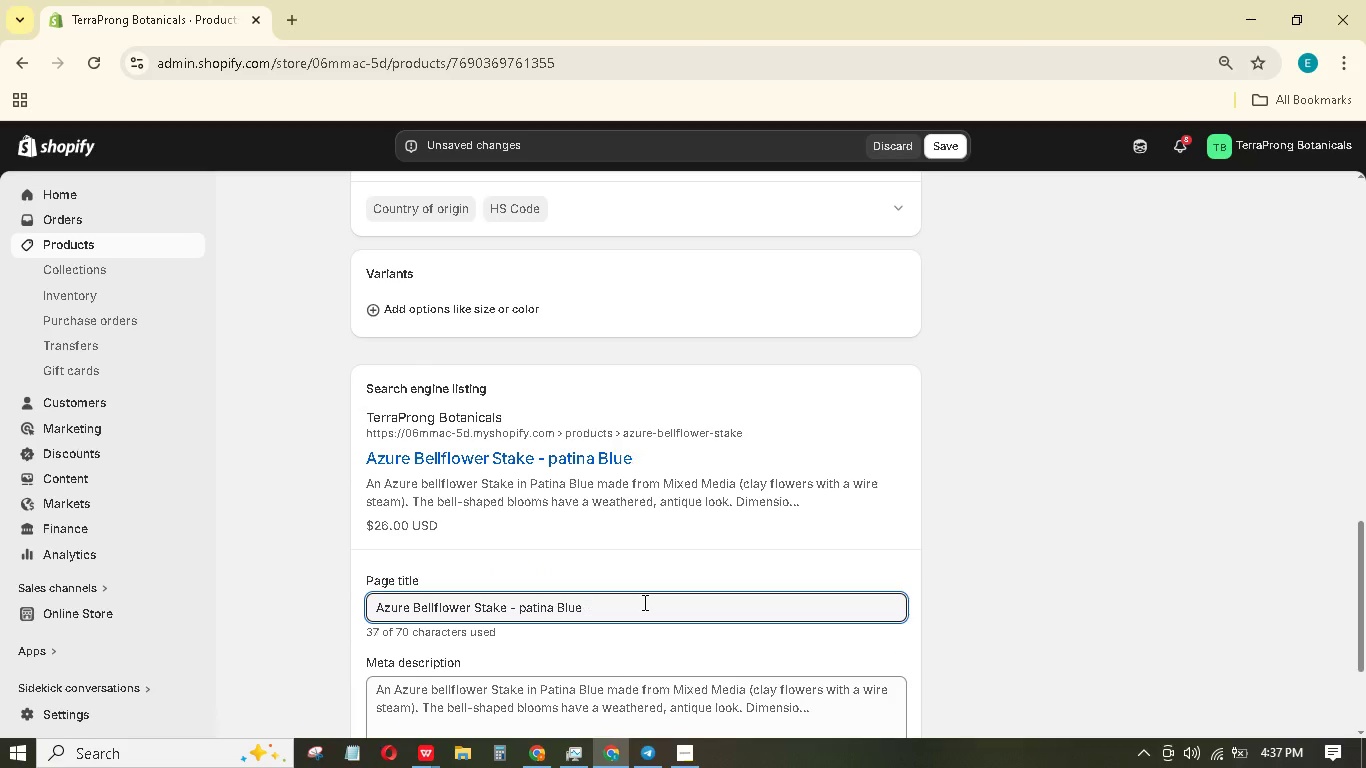 
key(Backspace)
 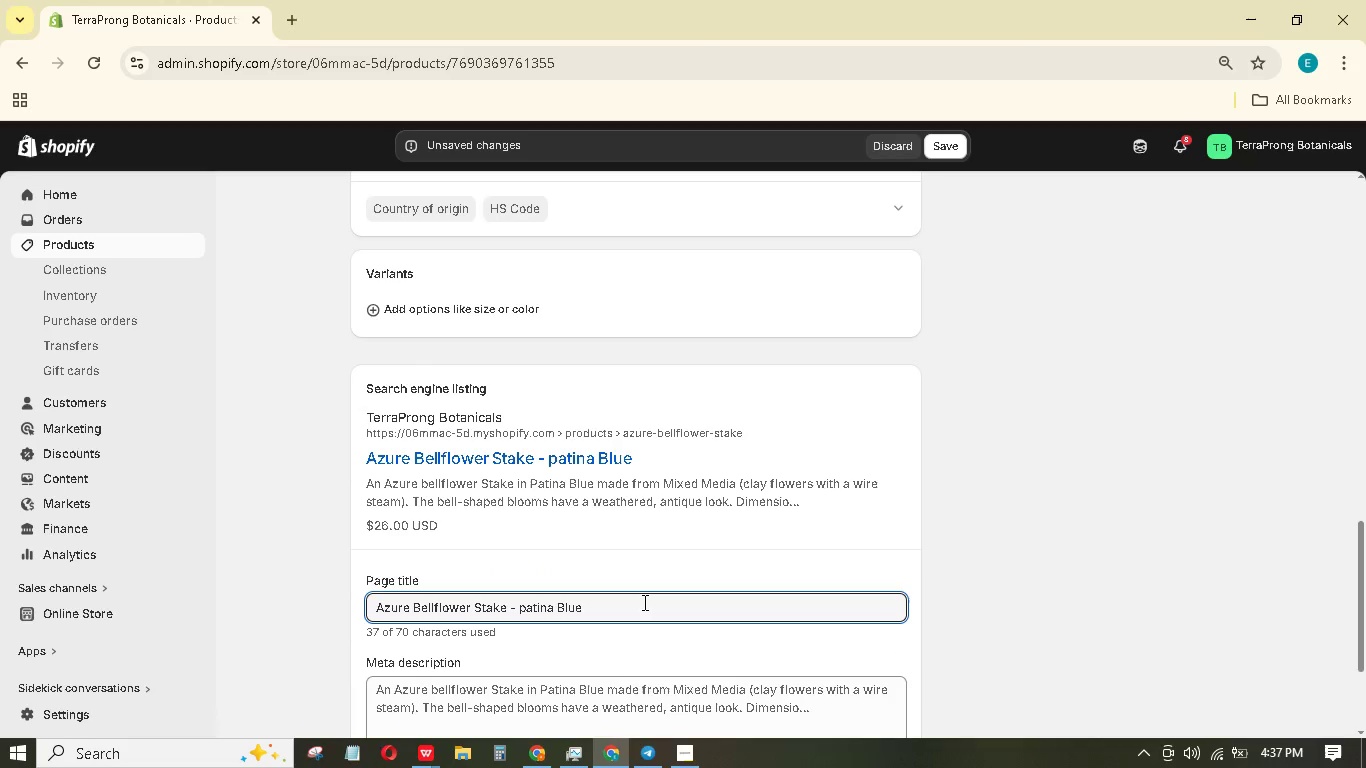 
key(Backspace)
 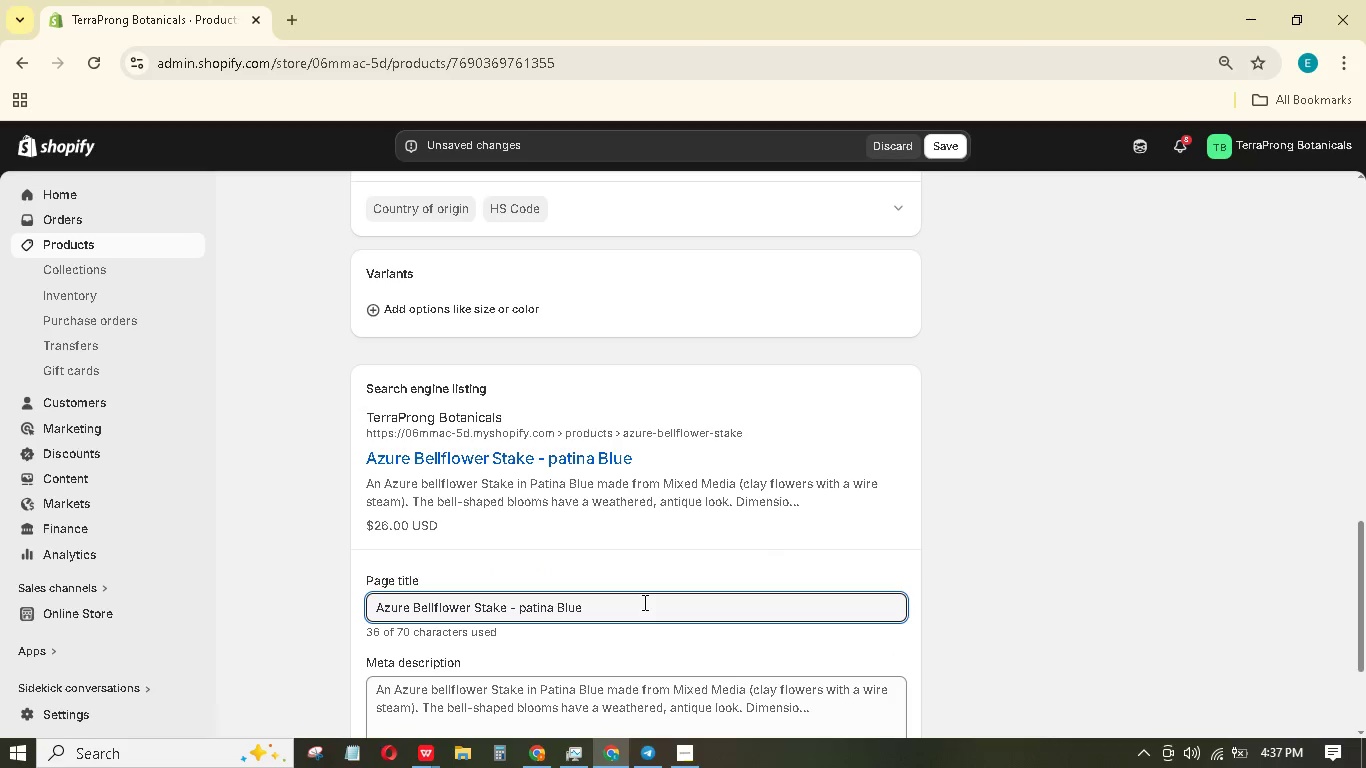 
key(Control+V)
 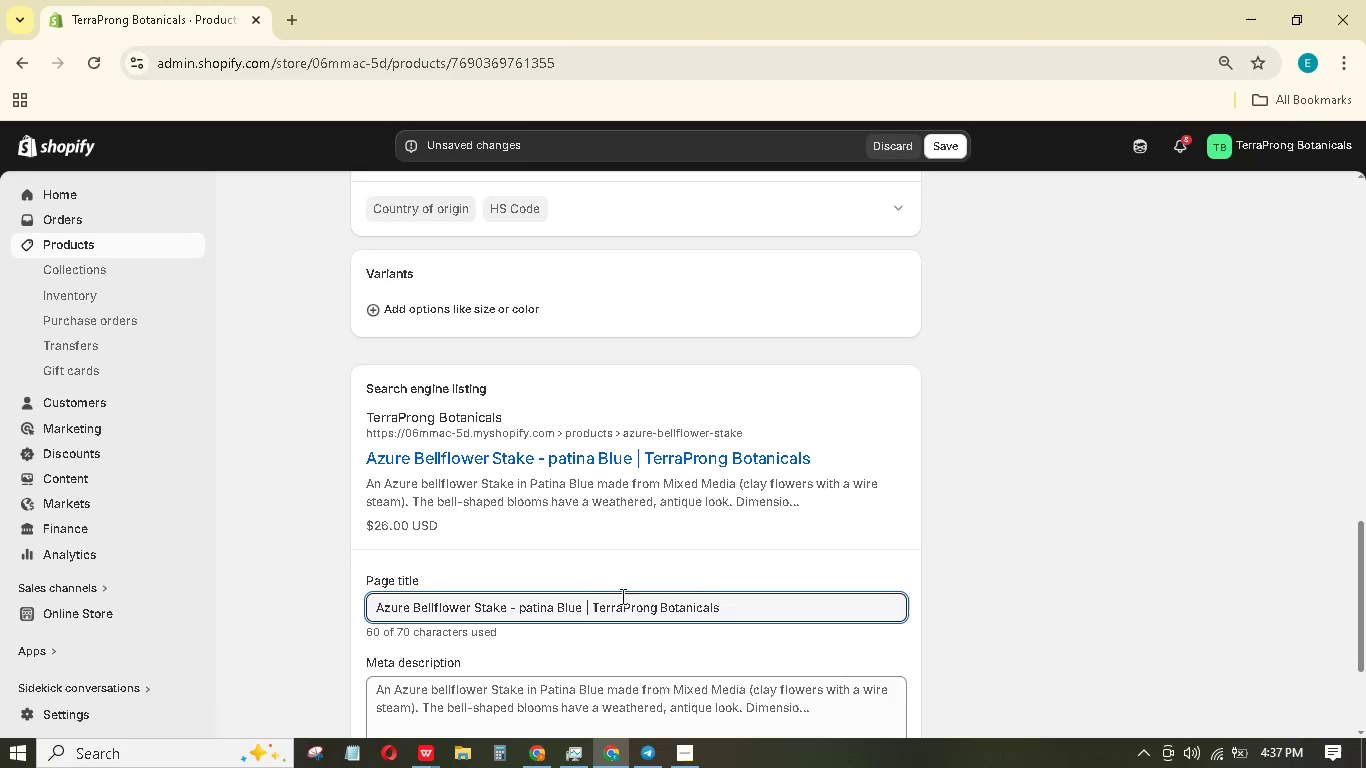 
scroll: coordinate [627, 600], scroll_direction: down, amount: 1.0
 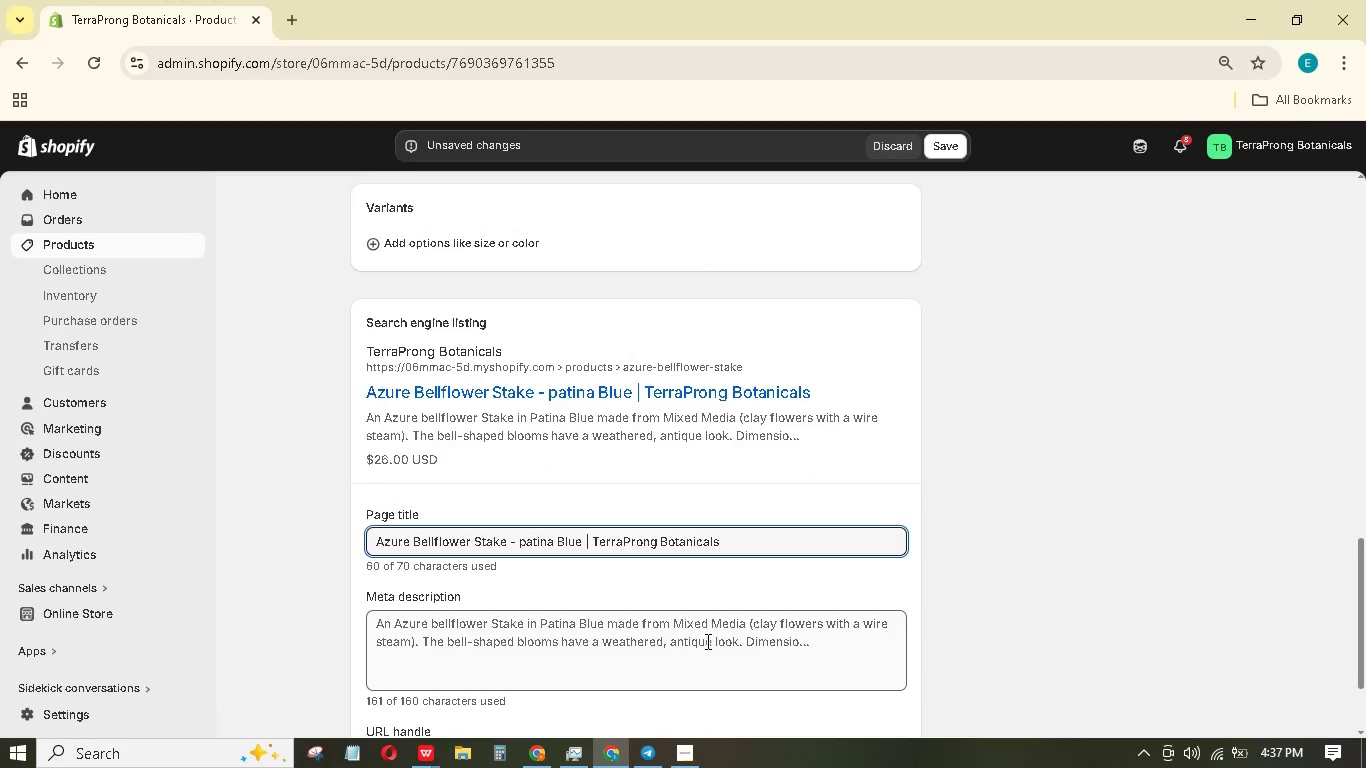 
left_click([711, 649])
 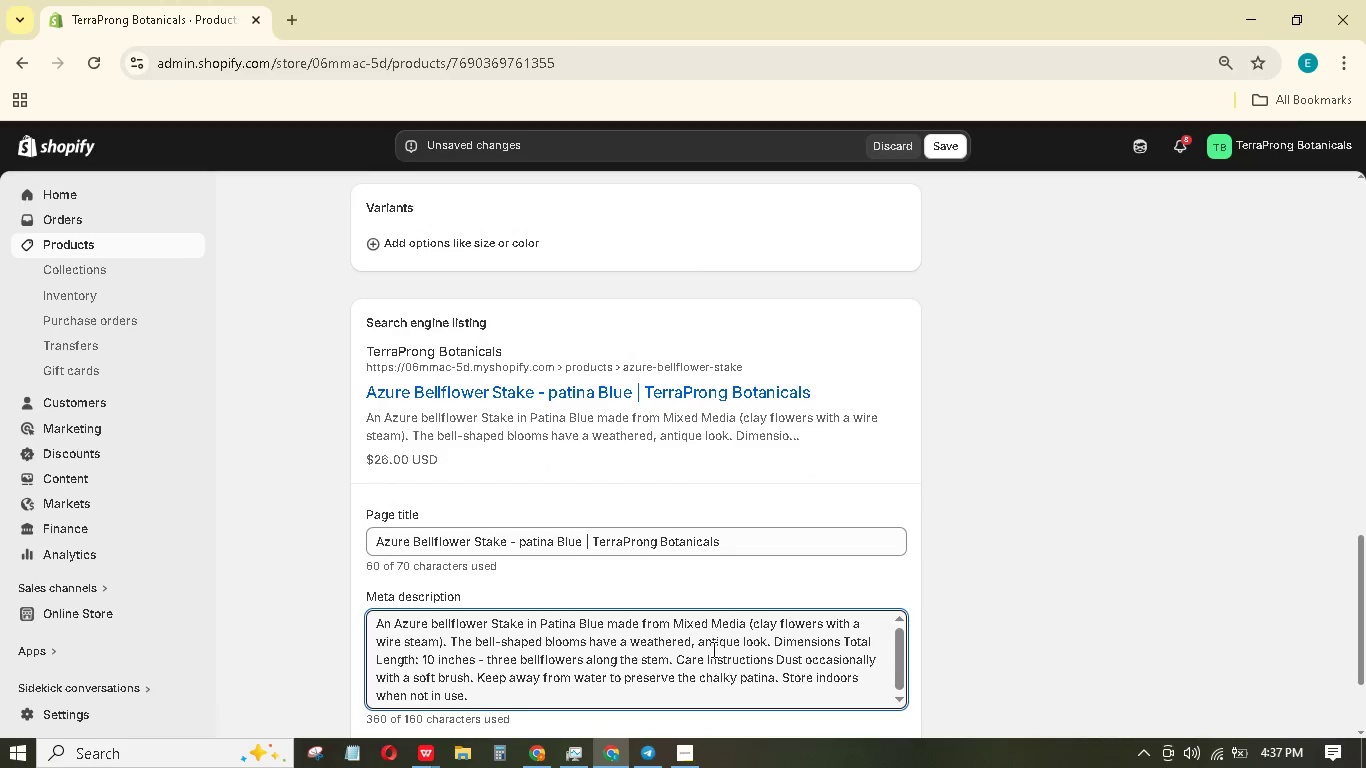 
hold_key(key=ControlLeft, duration=0.34)
 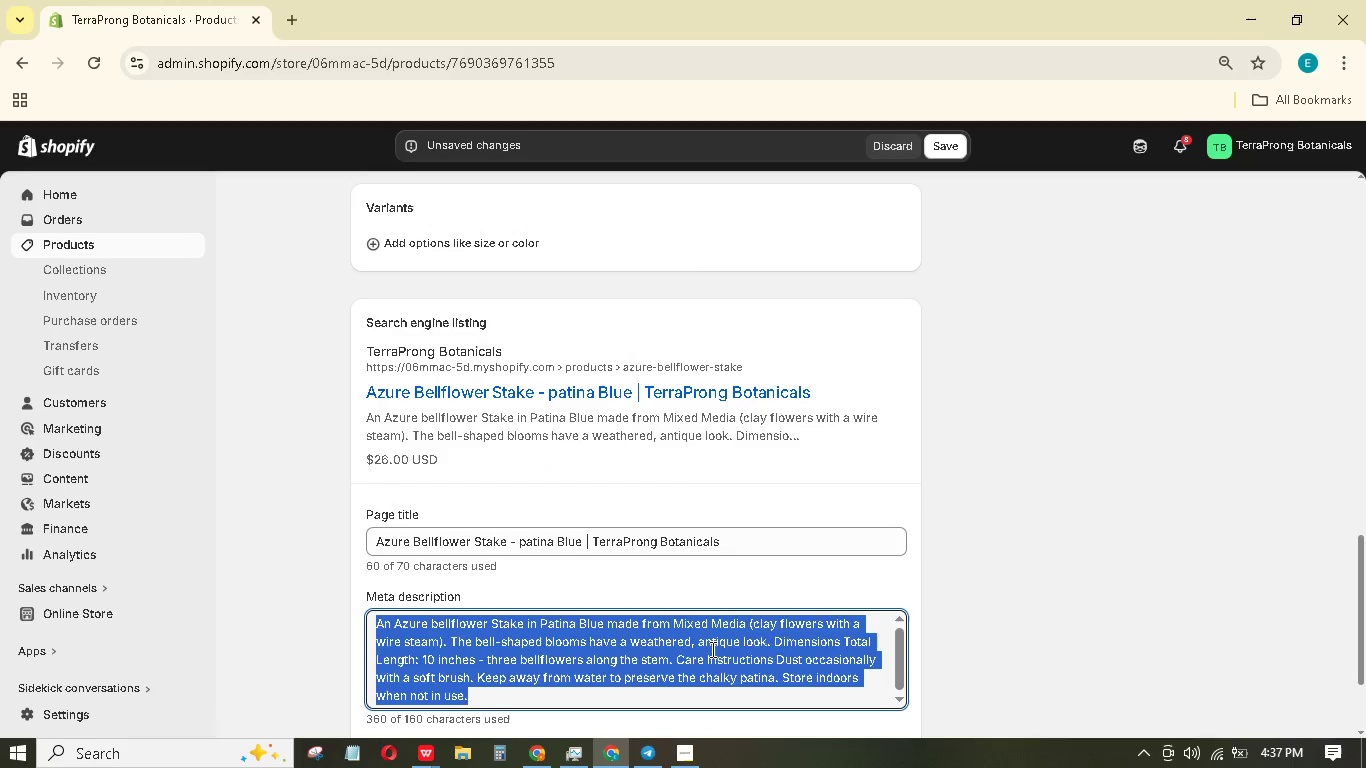 
type(a)
key(Backspace)
type(Mixed media bellflower plant stake in aged blue finish. HANDcrafted and rustic. Perfect for cottagecore decor - shop now.)
 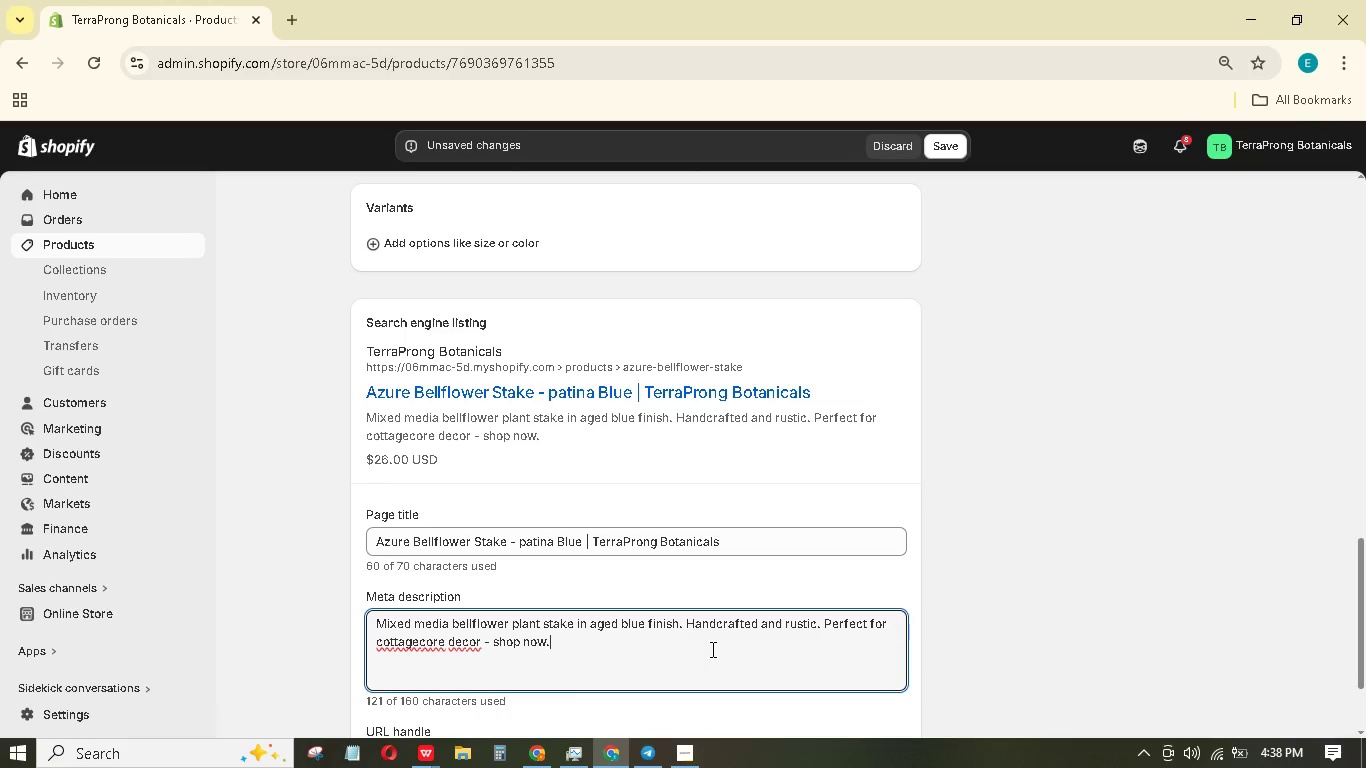 
wait(5.52)
 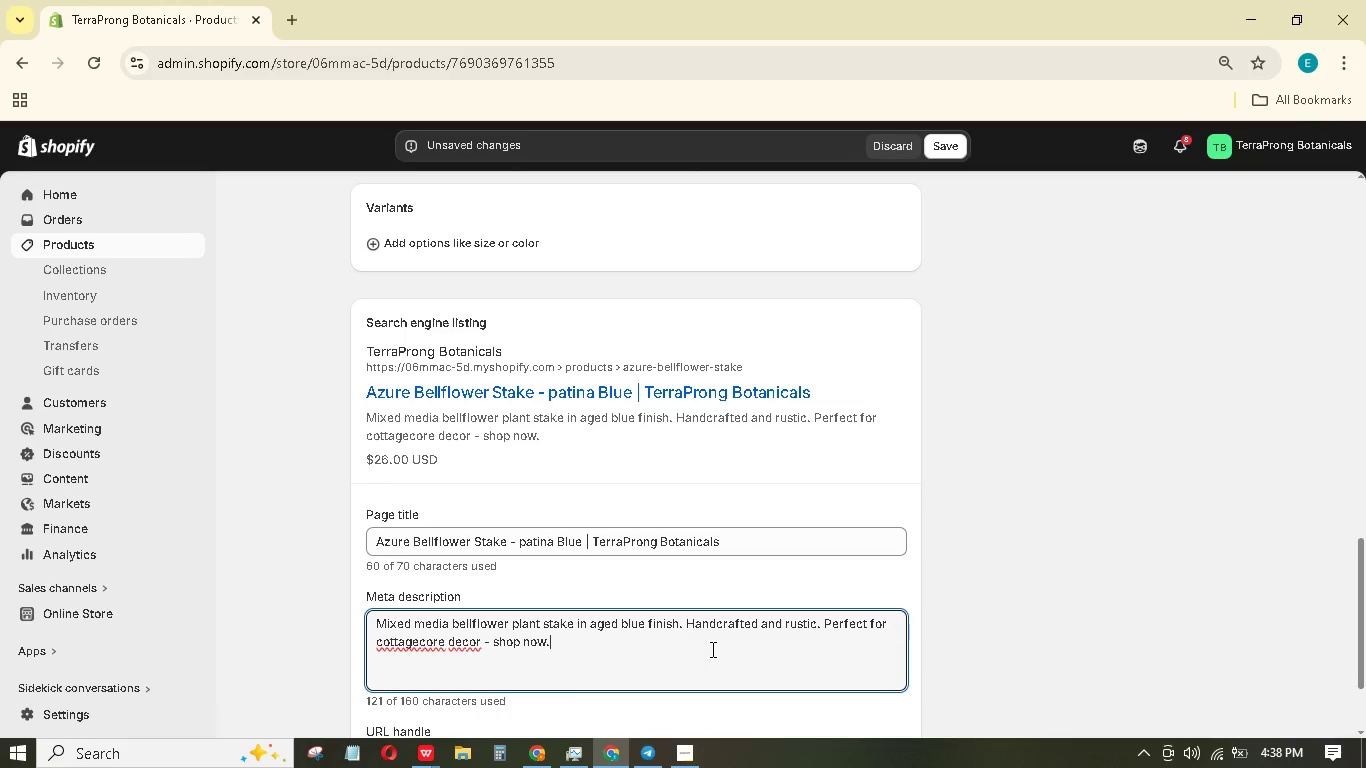 
right_click([431, 645])
 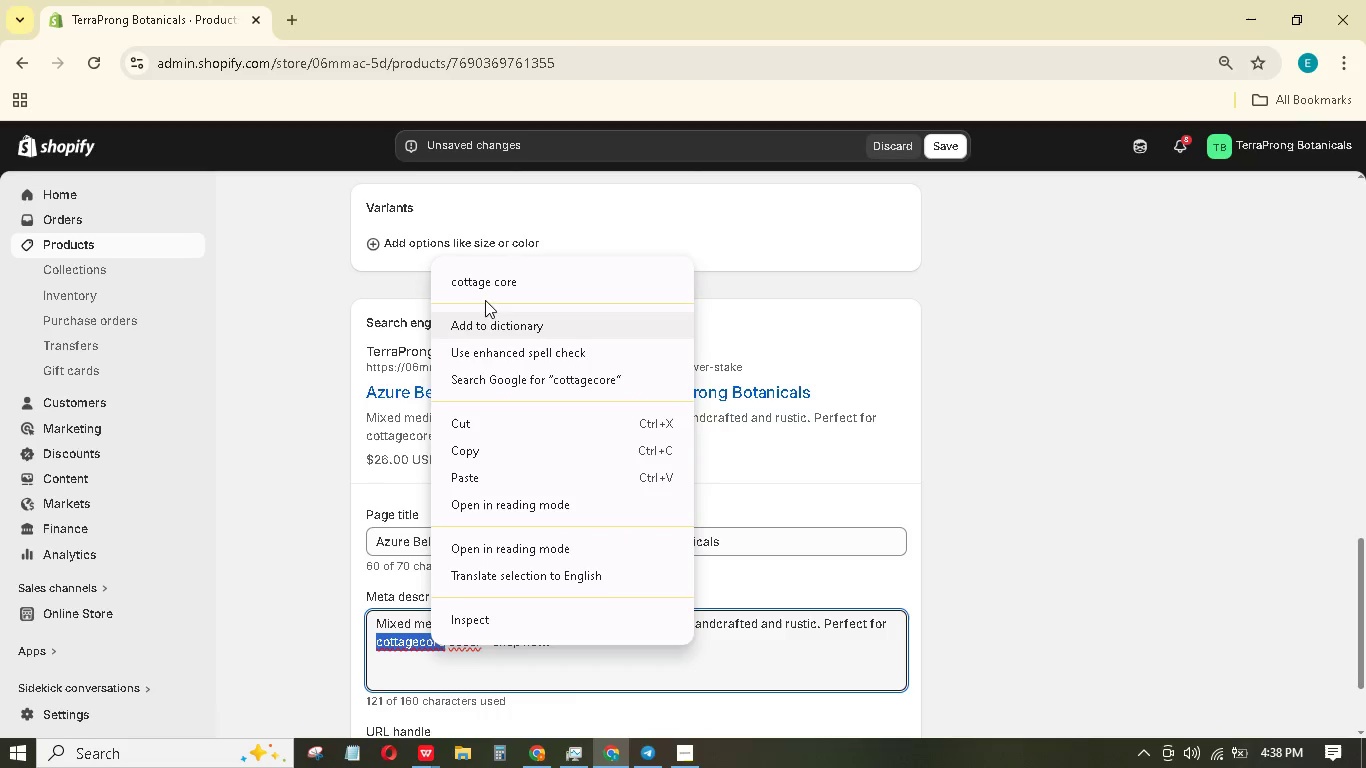 
left_click([475, 279])
 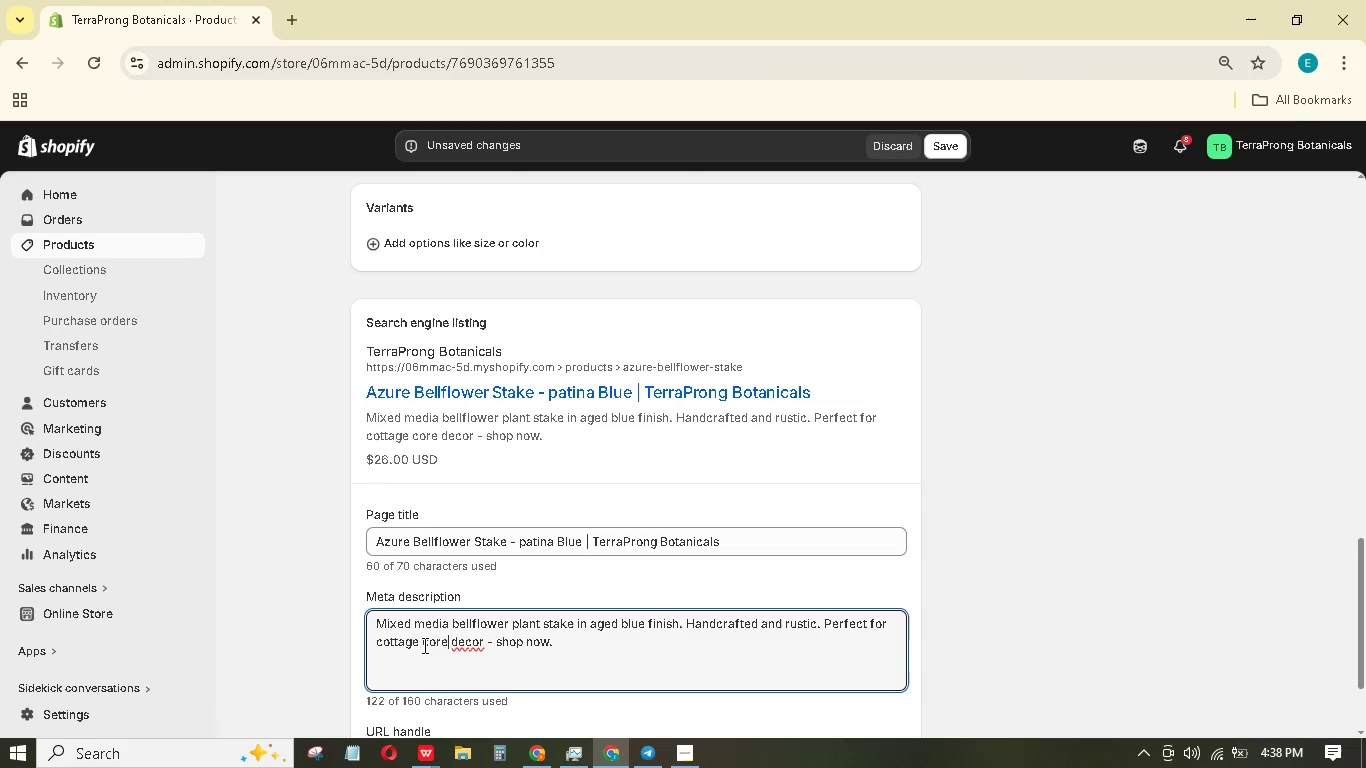 
wait(5.83)
 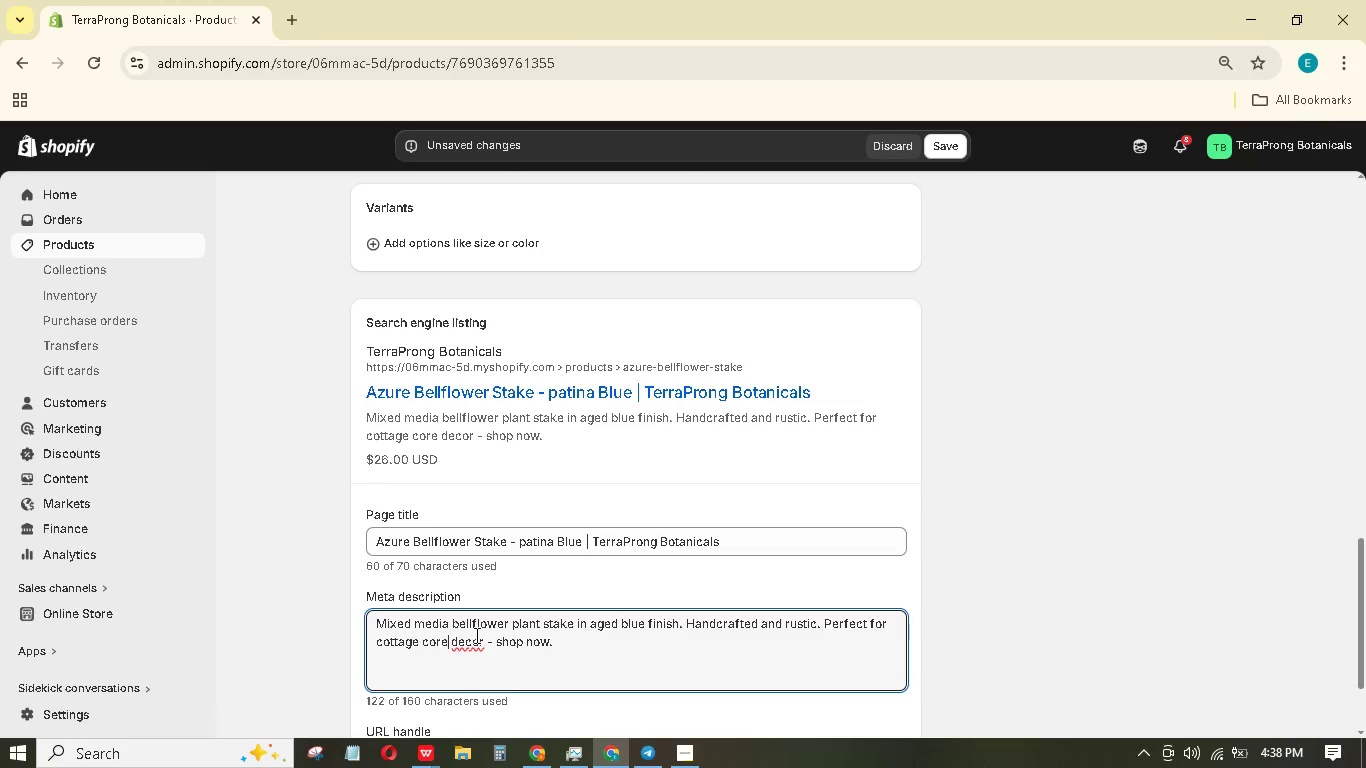 
left_click([422, 643])
 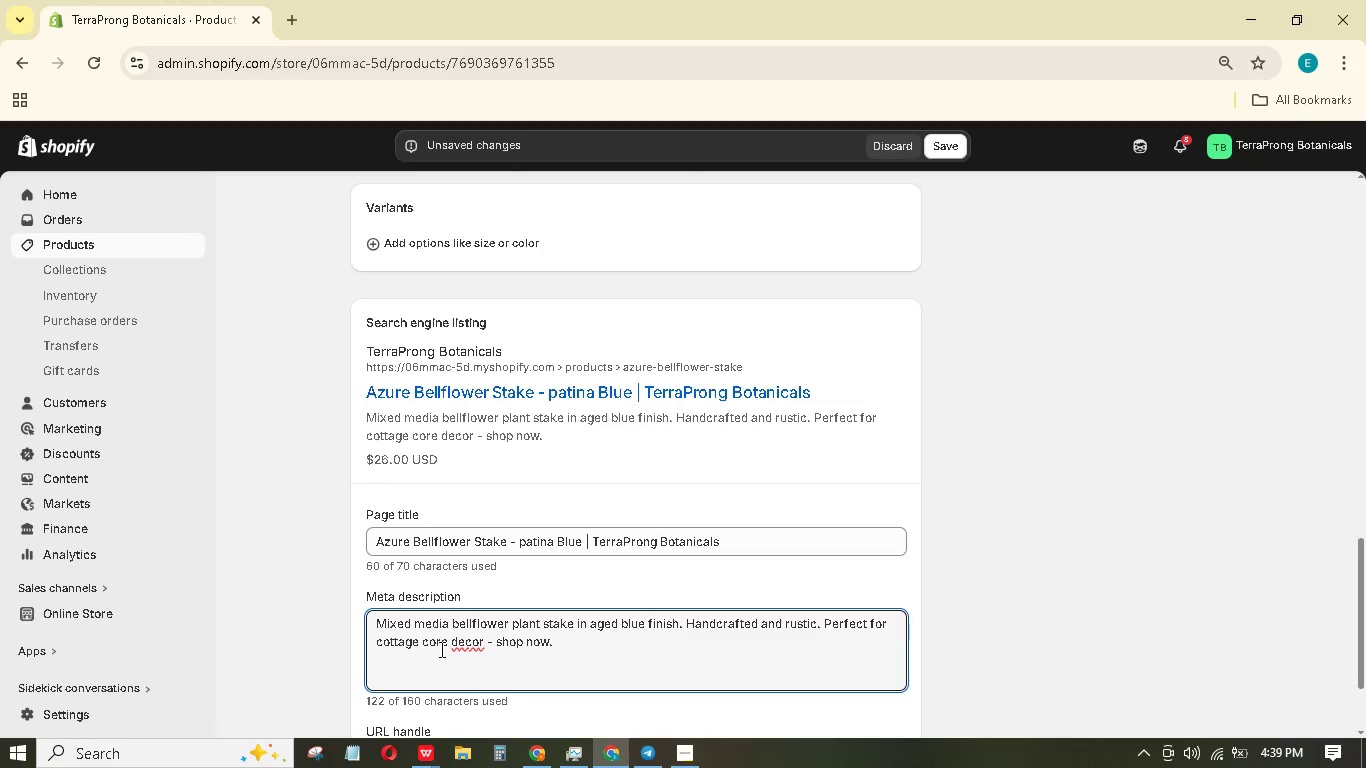 
key(Backspace)
 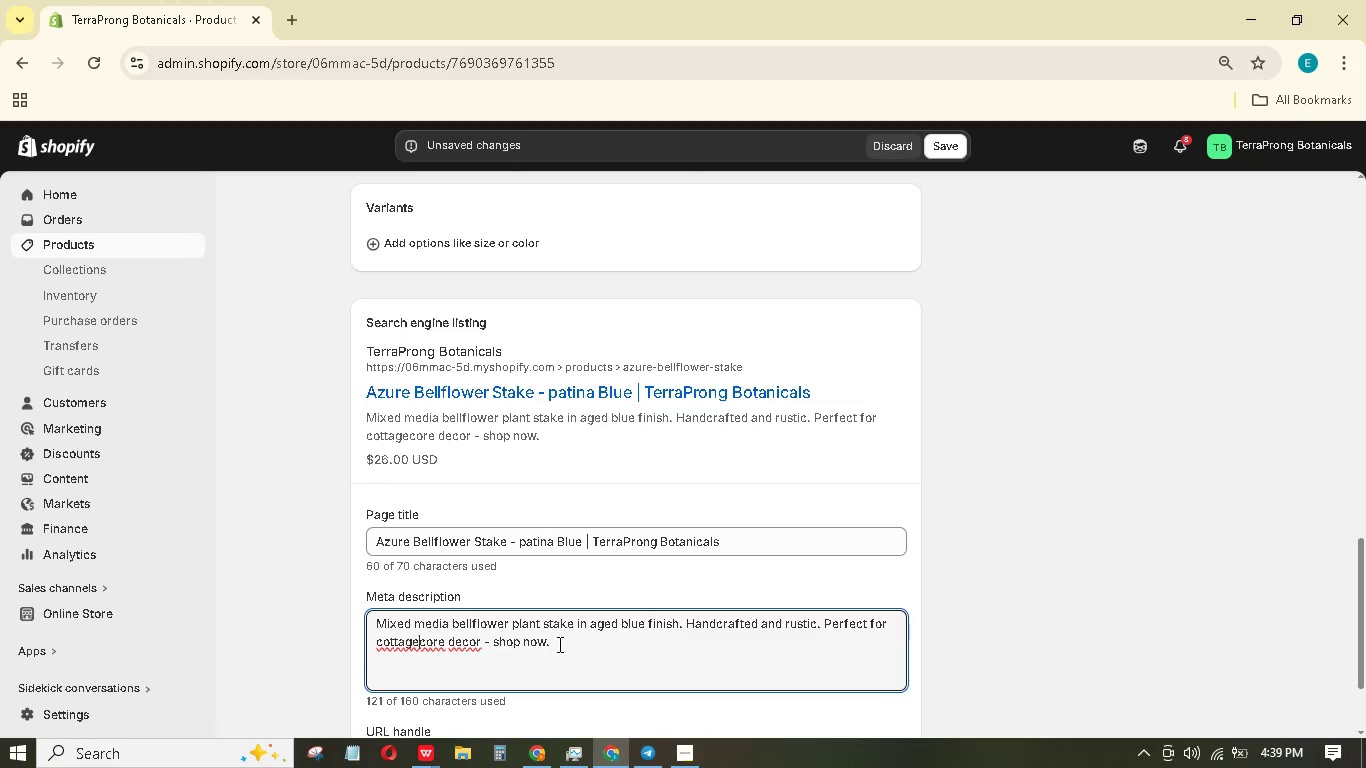 
wait(6.33)
 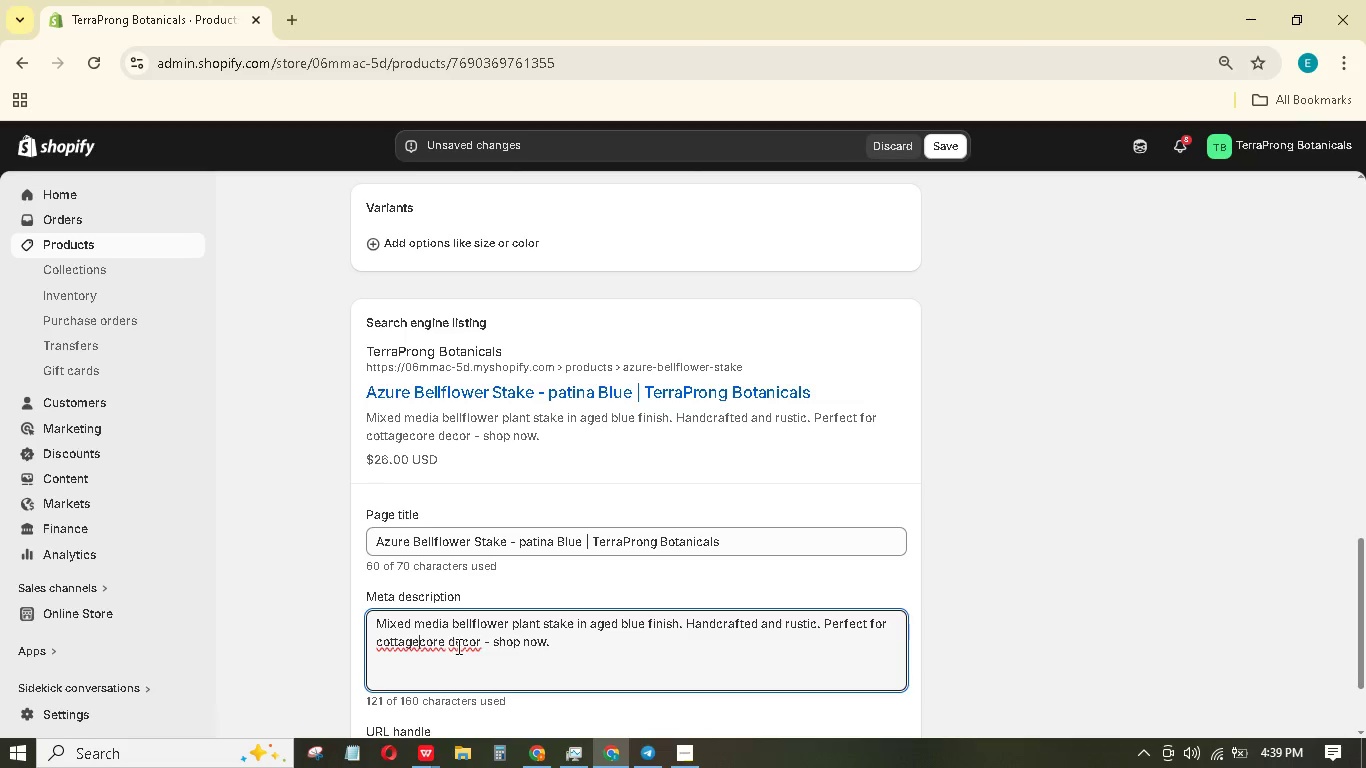 
scroll: coordinate [644, 655], scroll_direction: up, amount: 8.0
 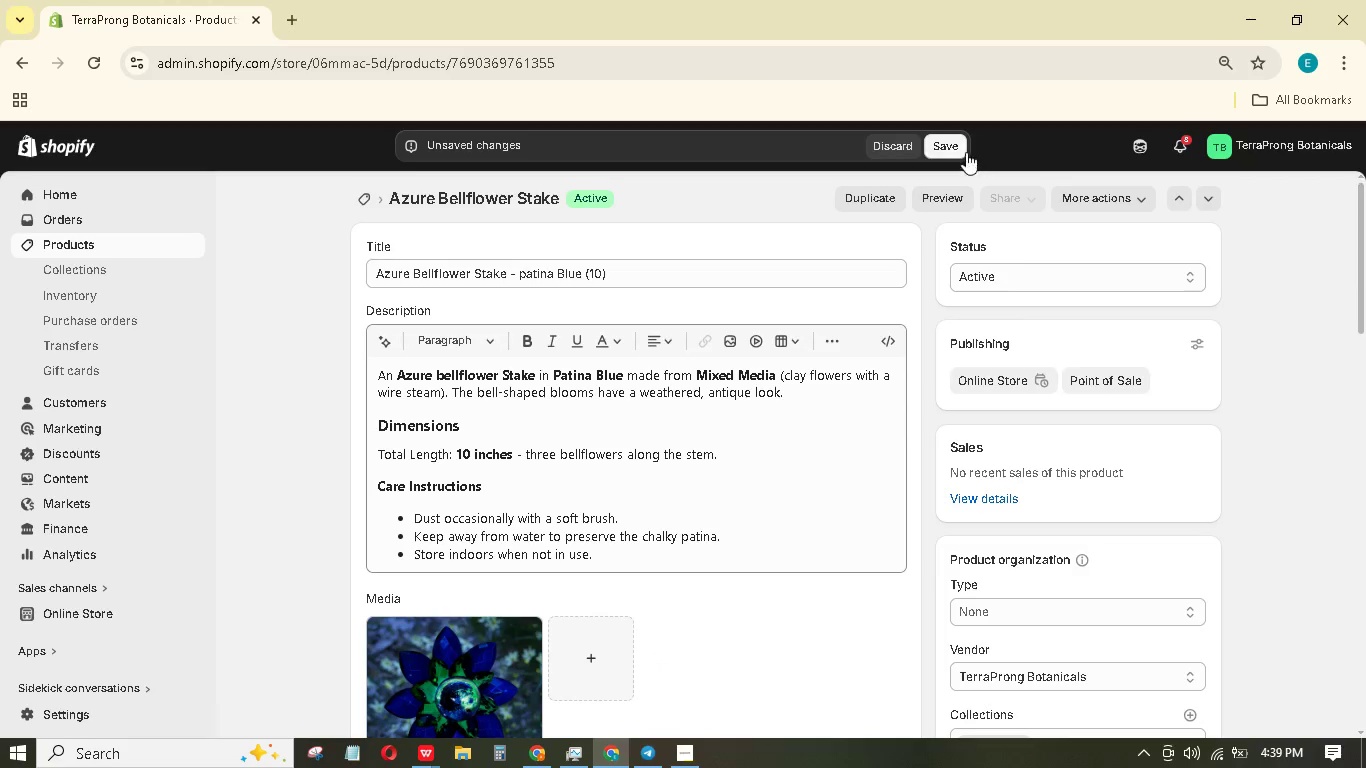 
left_click([959, 149])
 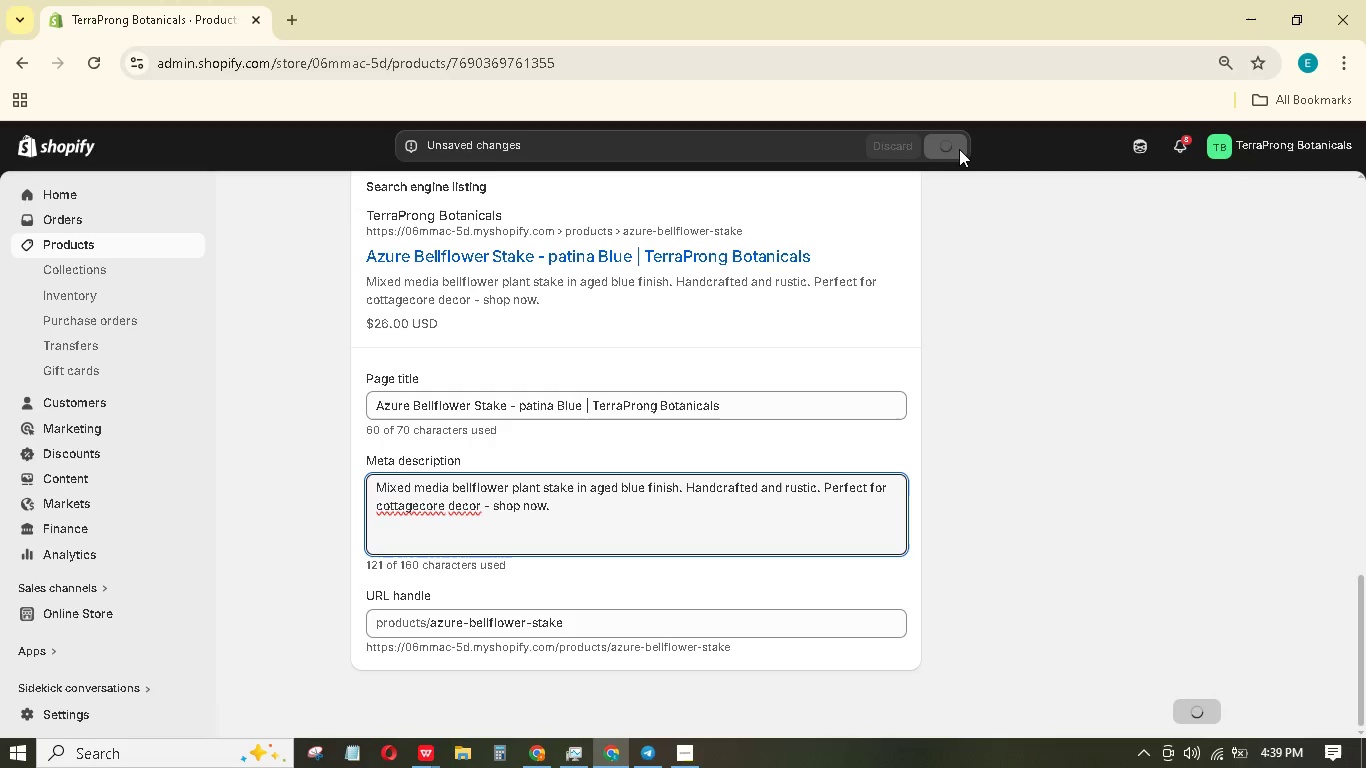 
wait(12.12)
 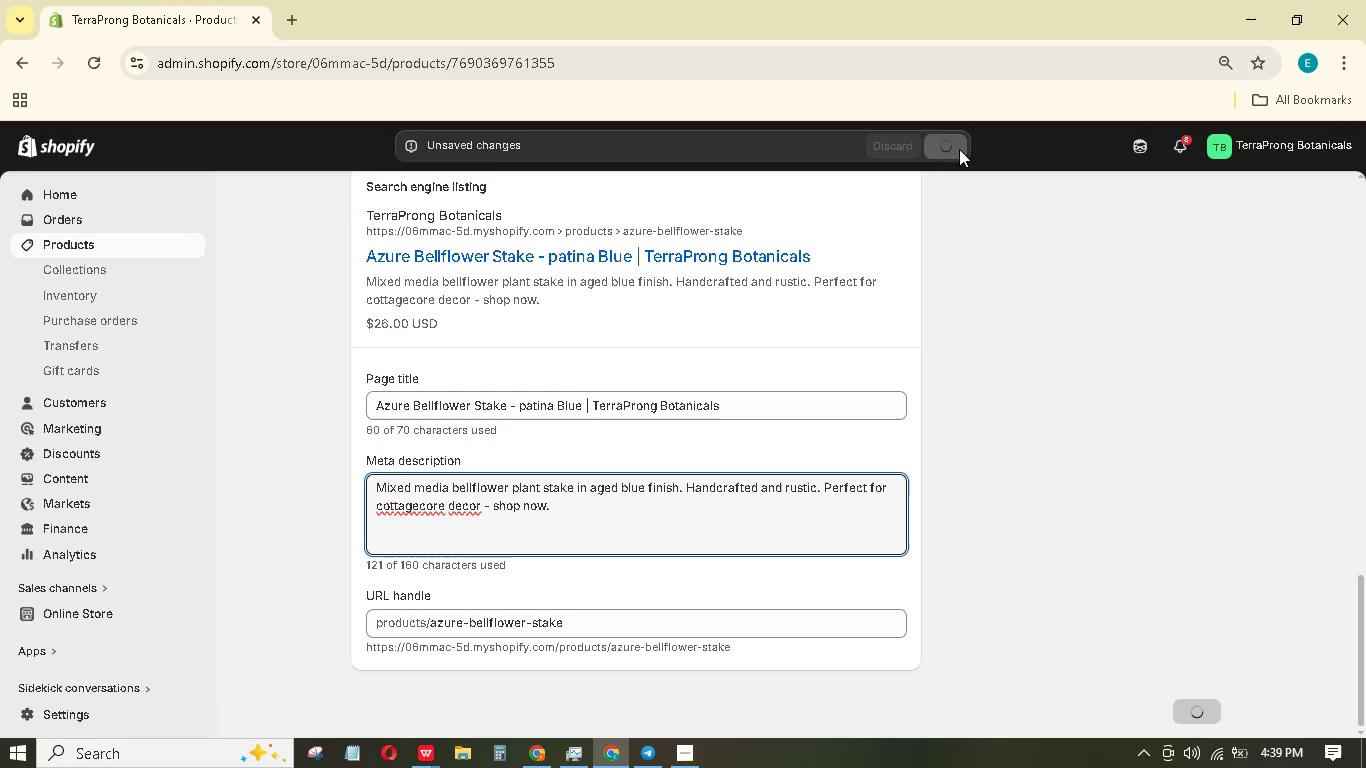 
left_click([150, 238])
 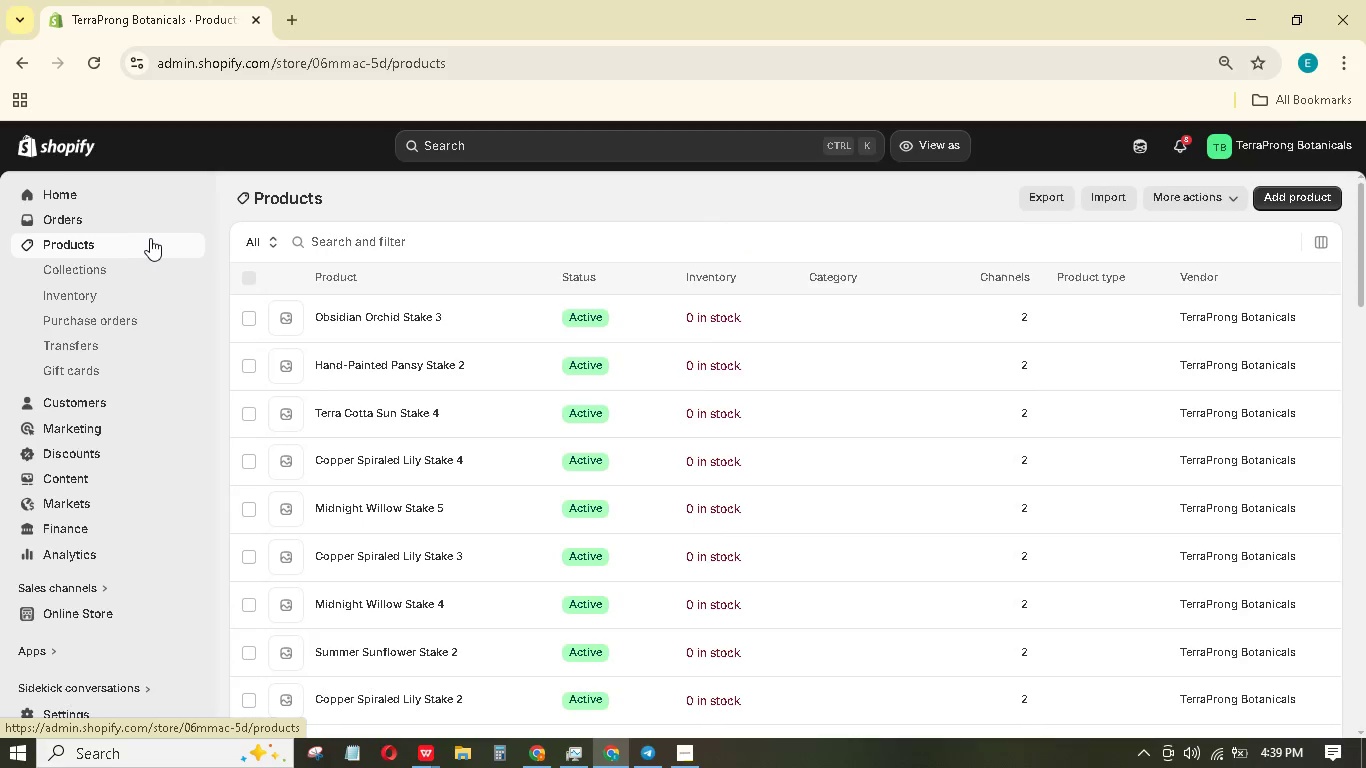 
scroll: coordinate [487, 512], scroll_direction: down, amount: 39.0
 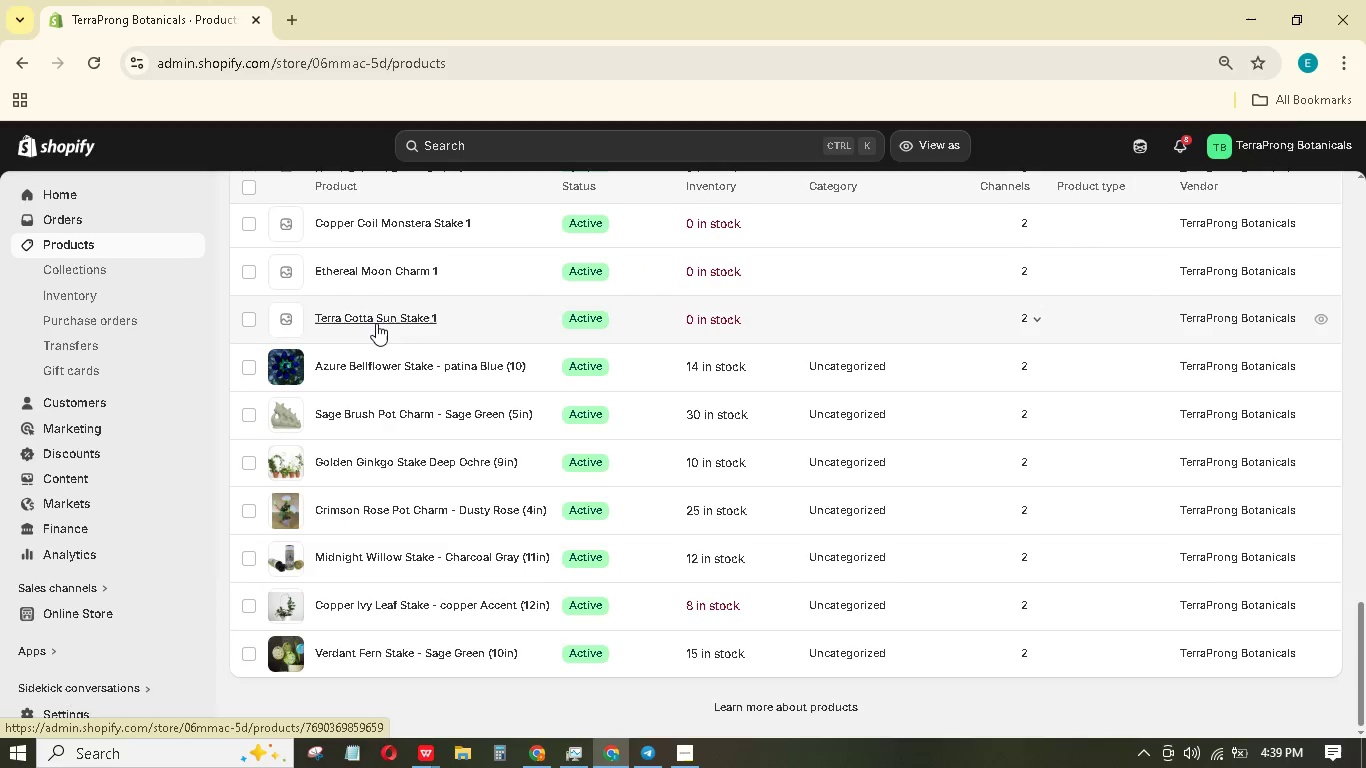 
left_click([376, 323])
 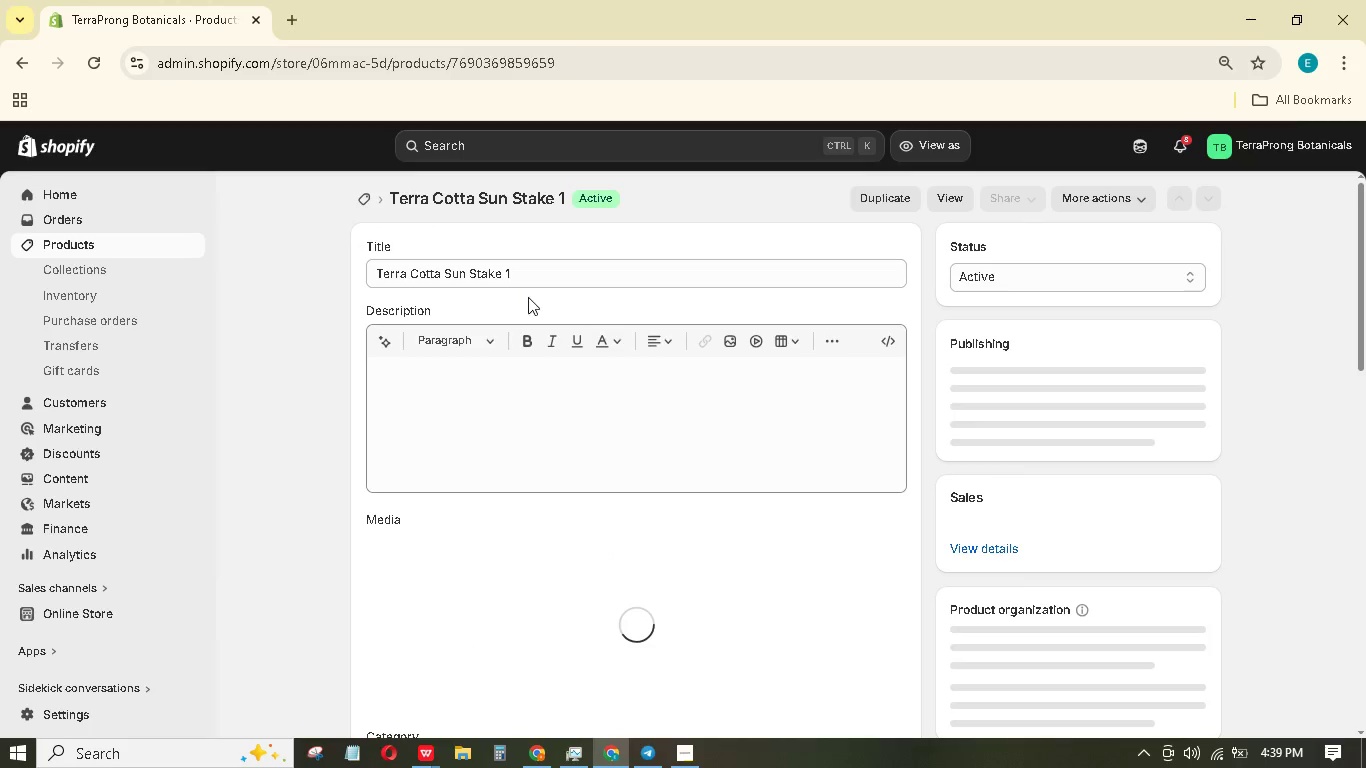 
left_click([529, 280])
 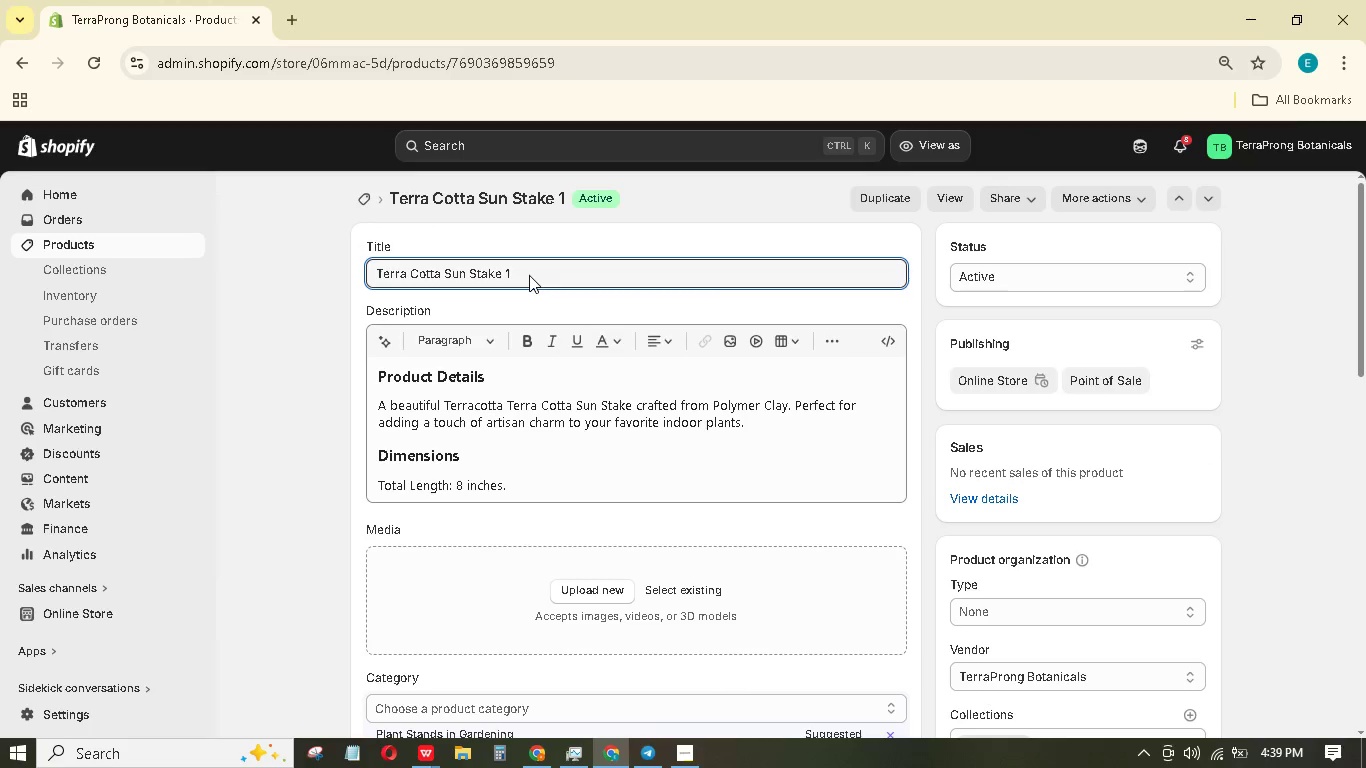 
key(Backspace)
type(- Terracotta *()
 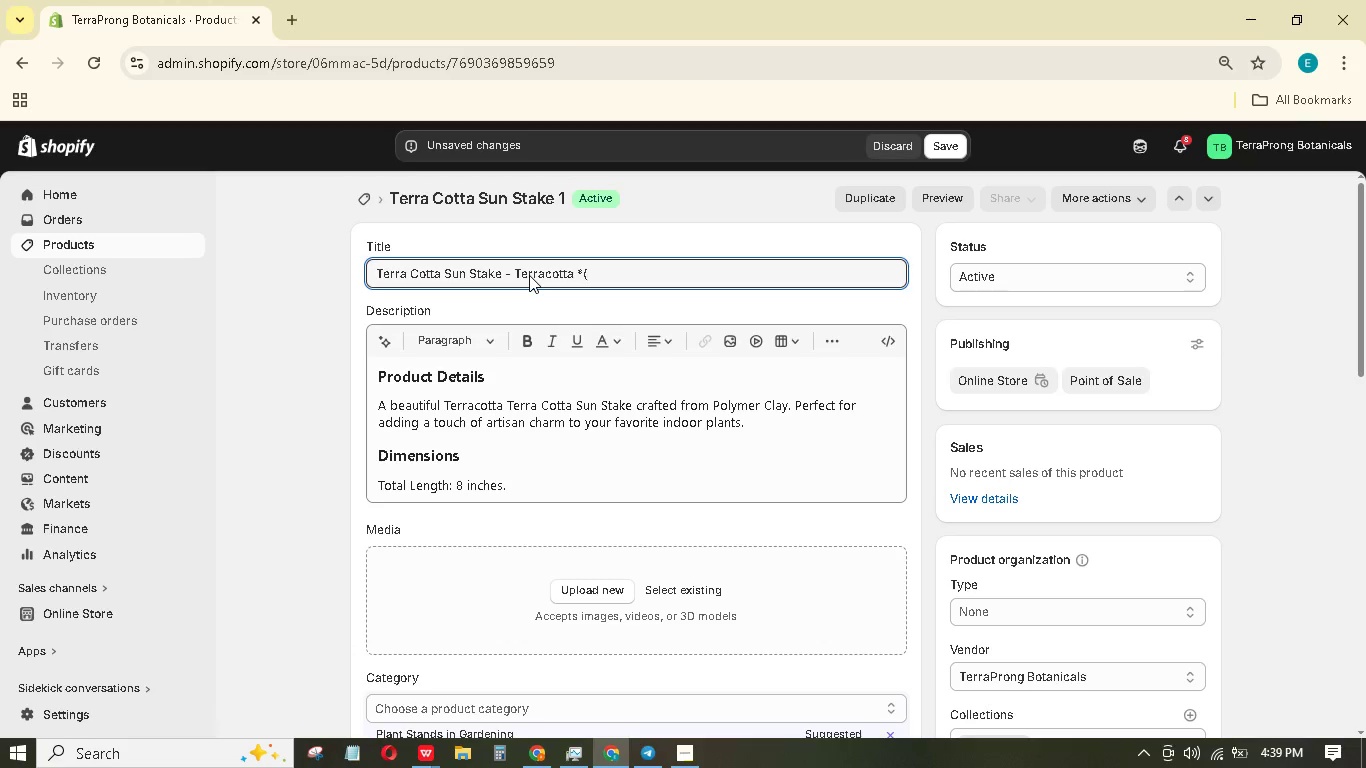 
key(Shift+ArrowLeft)
 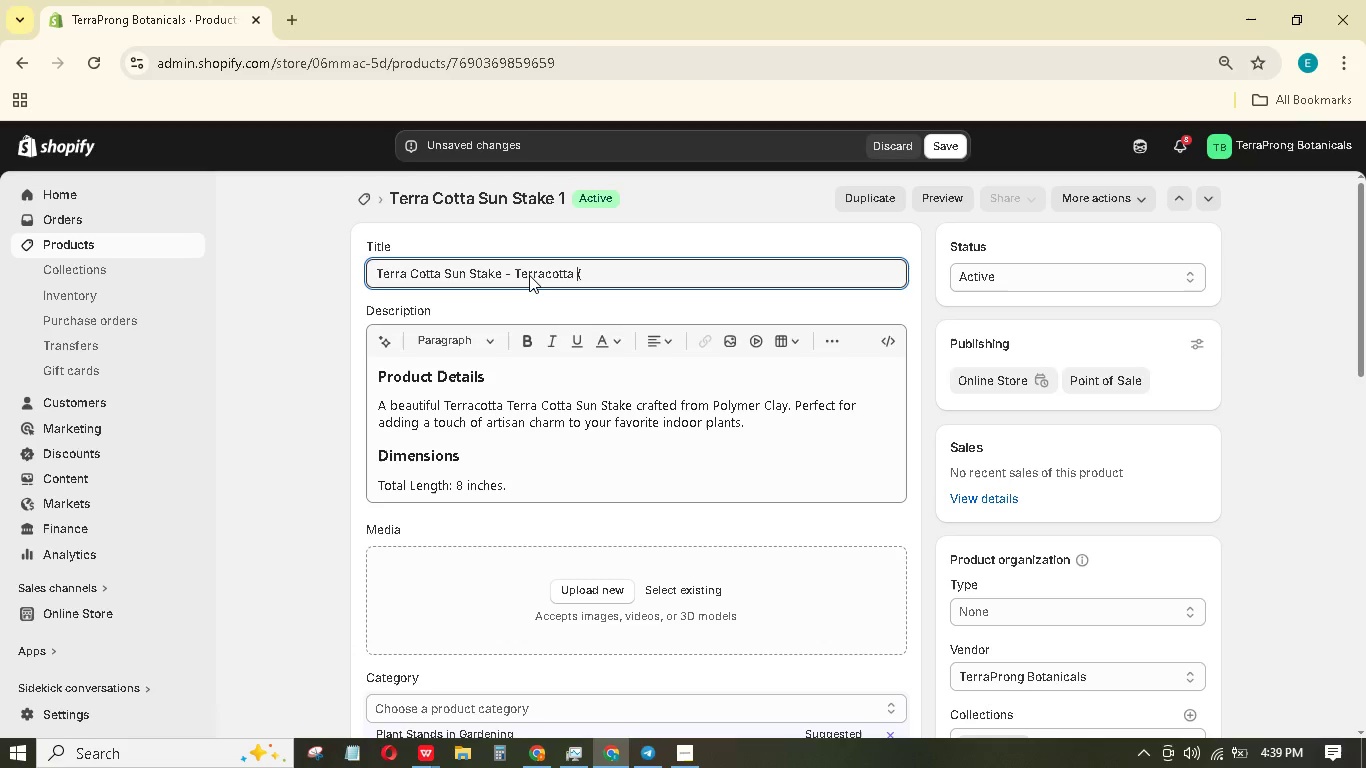 
key(Backspace)
 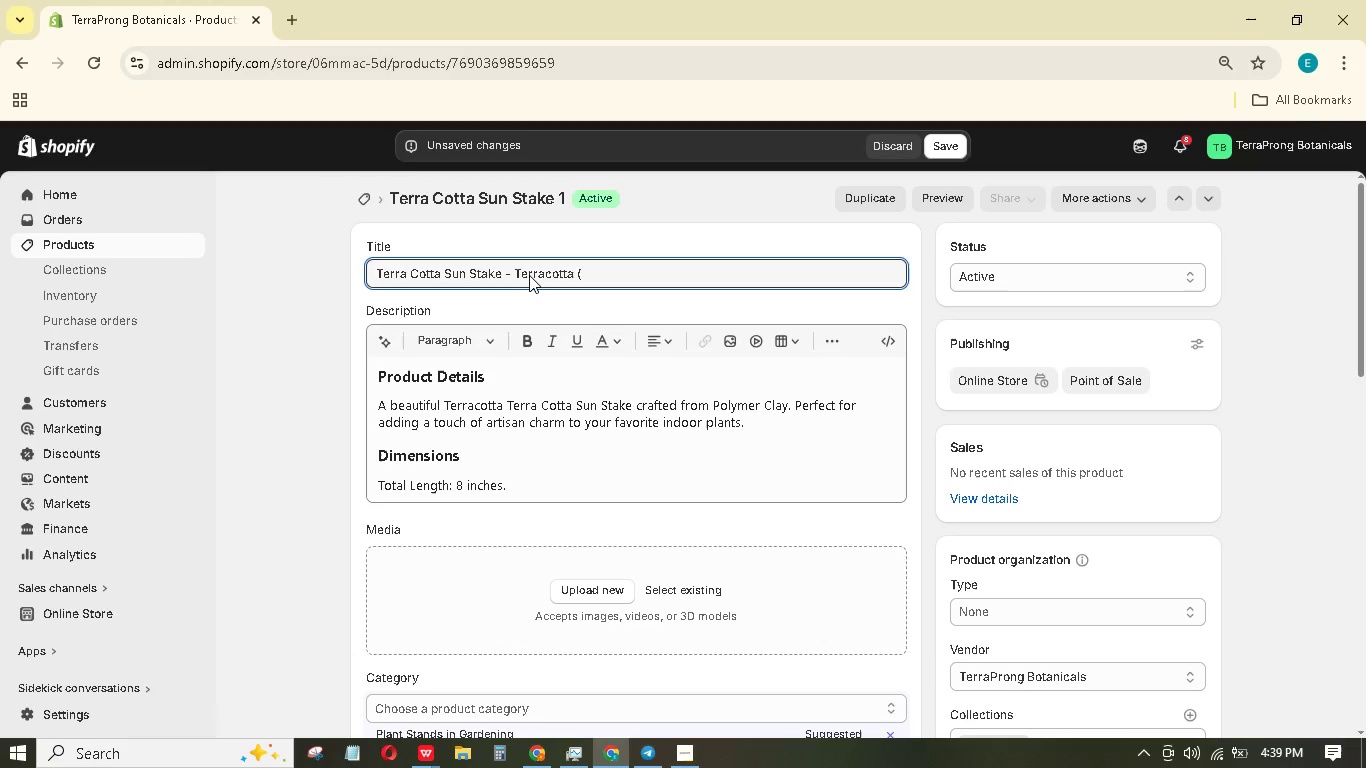 
key(ArrowRight)
 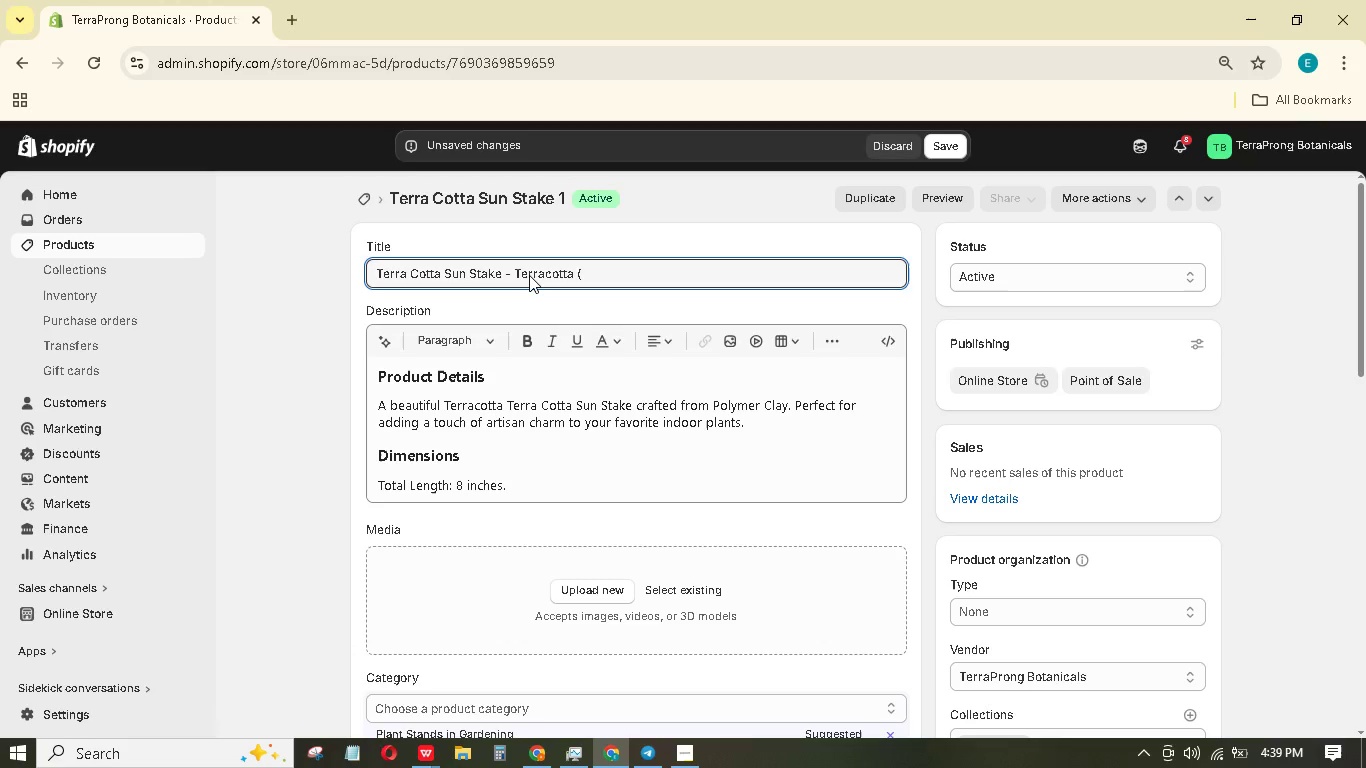 
type(8in))
 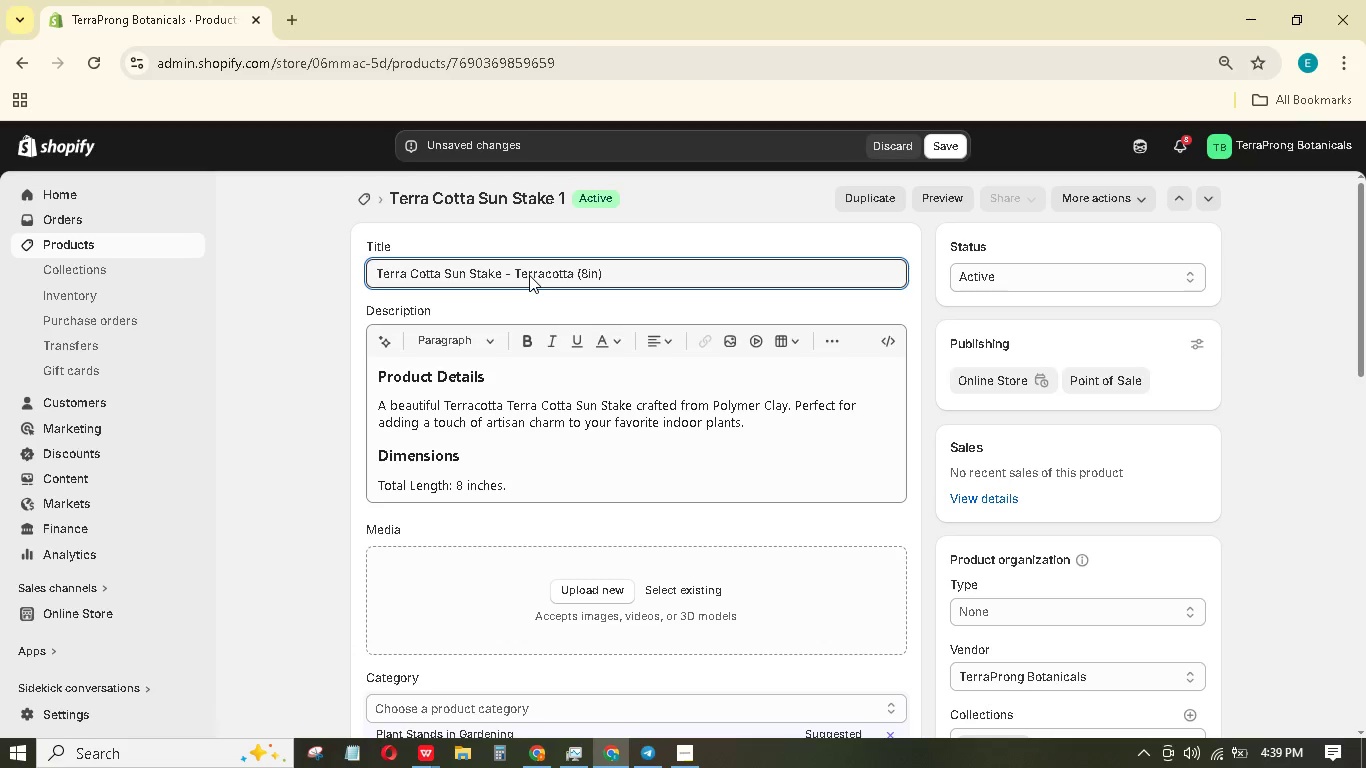 
scroll: coordinate [1122, 514], scroll_direction: down, amount: 3.0
 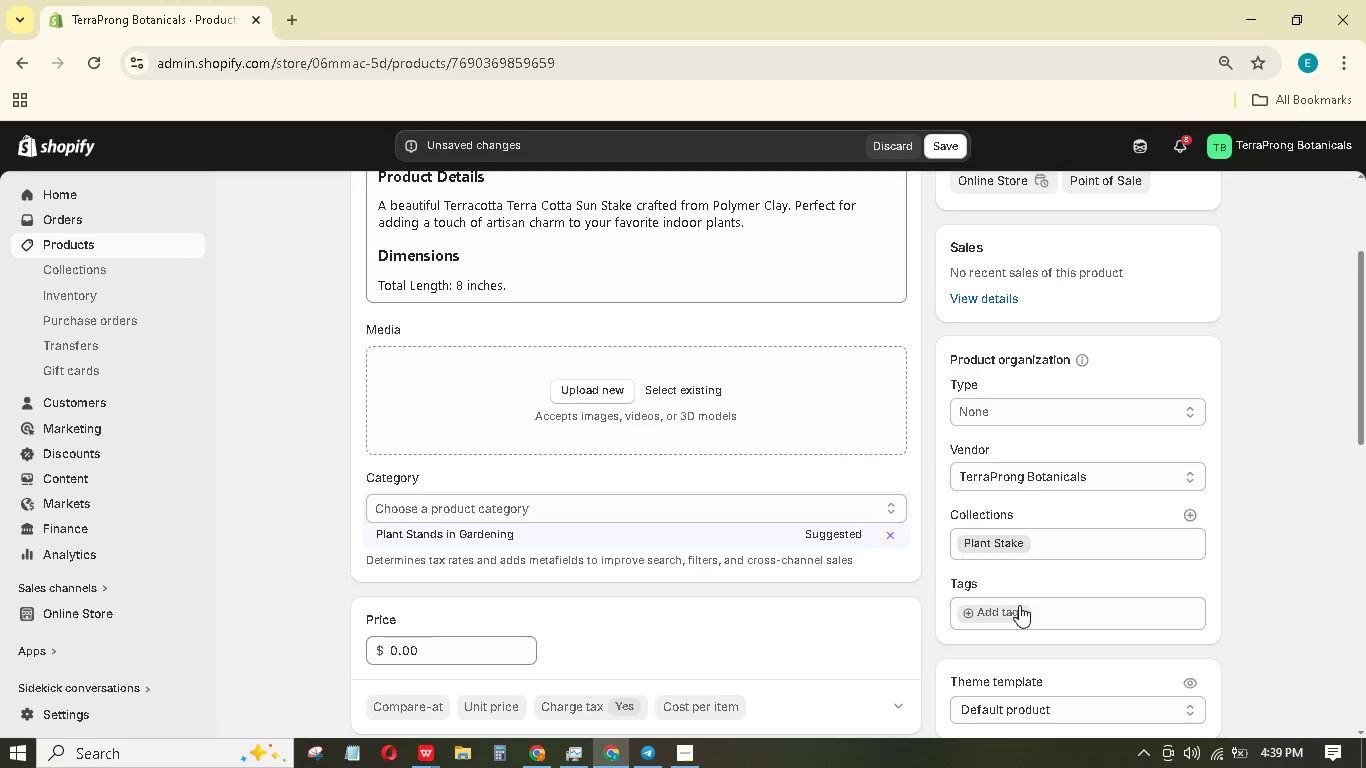 
left_click([1016, 606])
 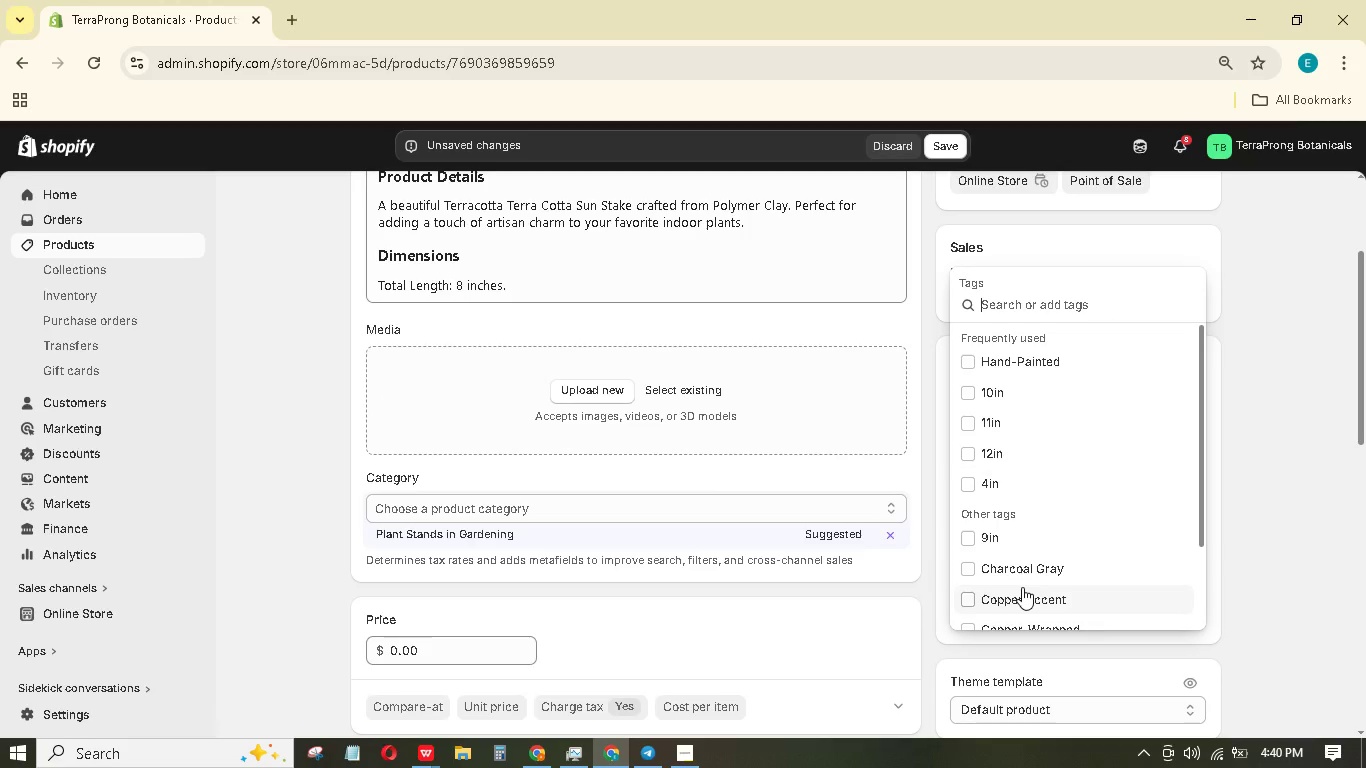 
wait(7.42)
 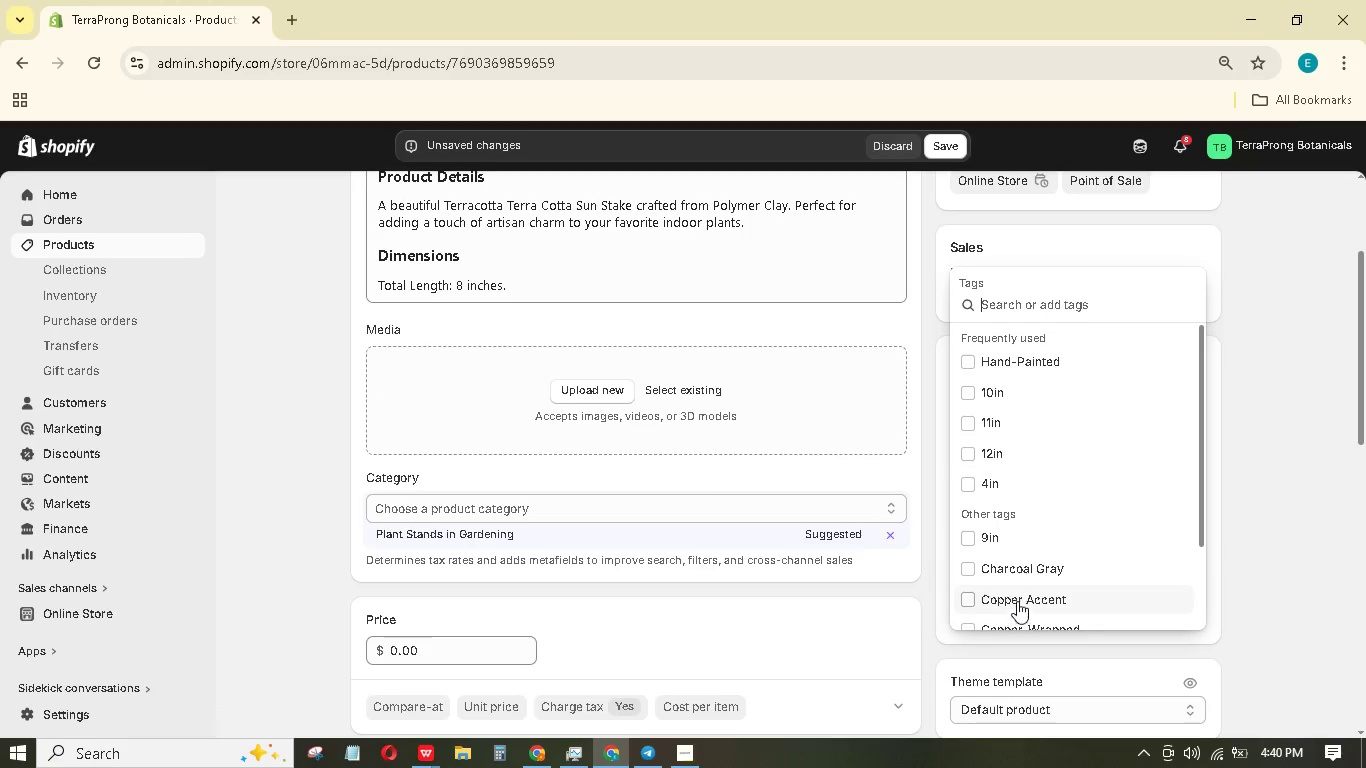 
scroll: coordinate [1027, 549], scroll_direction: down, amount: 3.0
 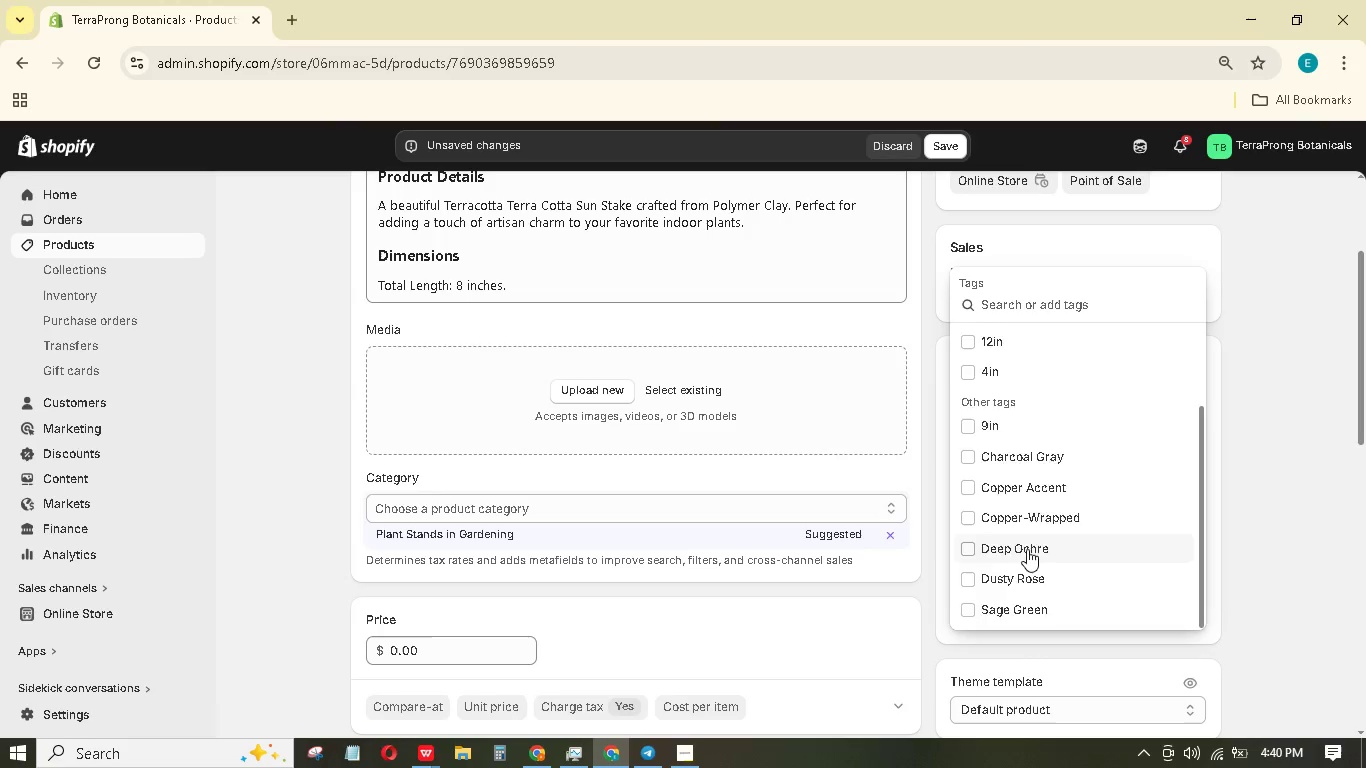 
scroll: coordinate [1027, 549], scroll_direction: up, amount: 2.0
 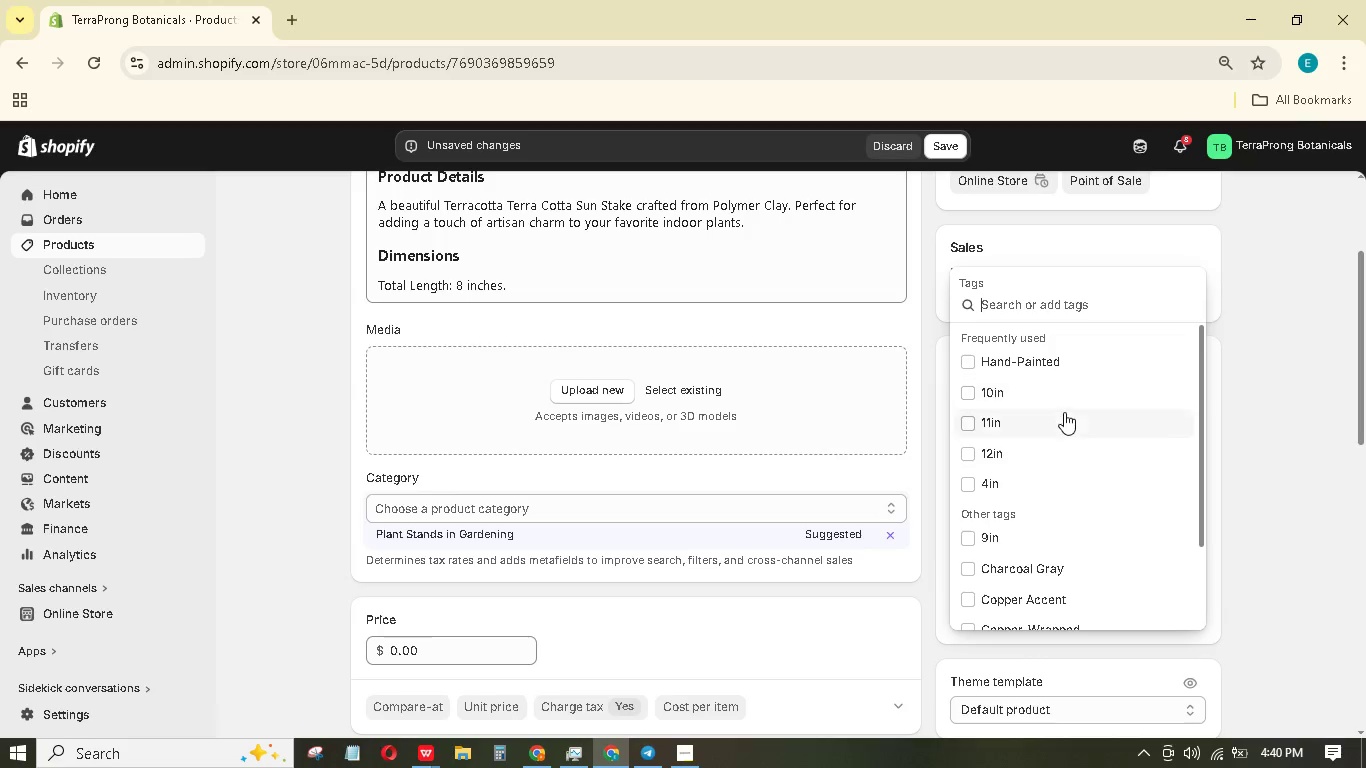 
type(Seasonal)
 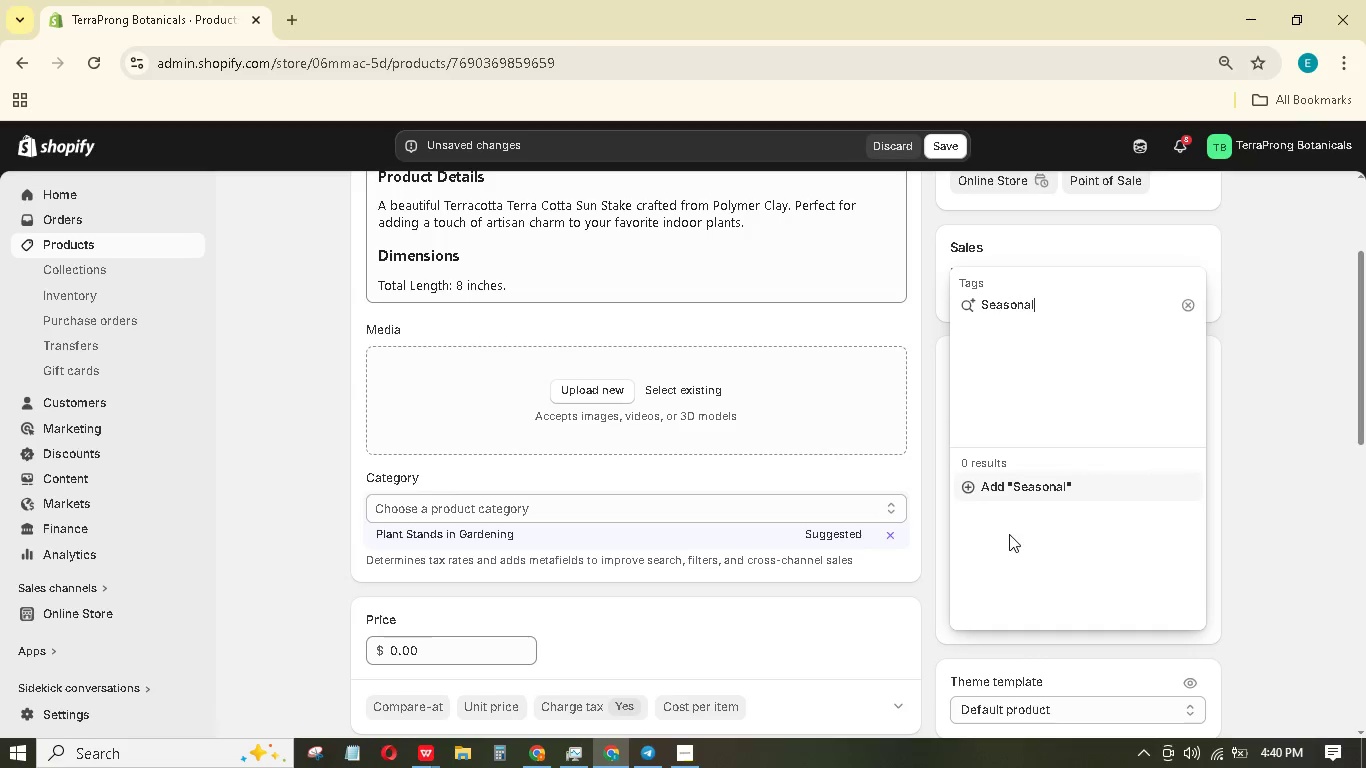 
left_click([997, 490])
 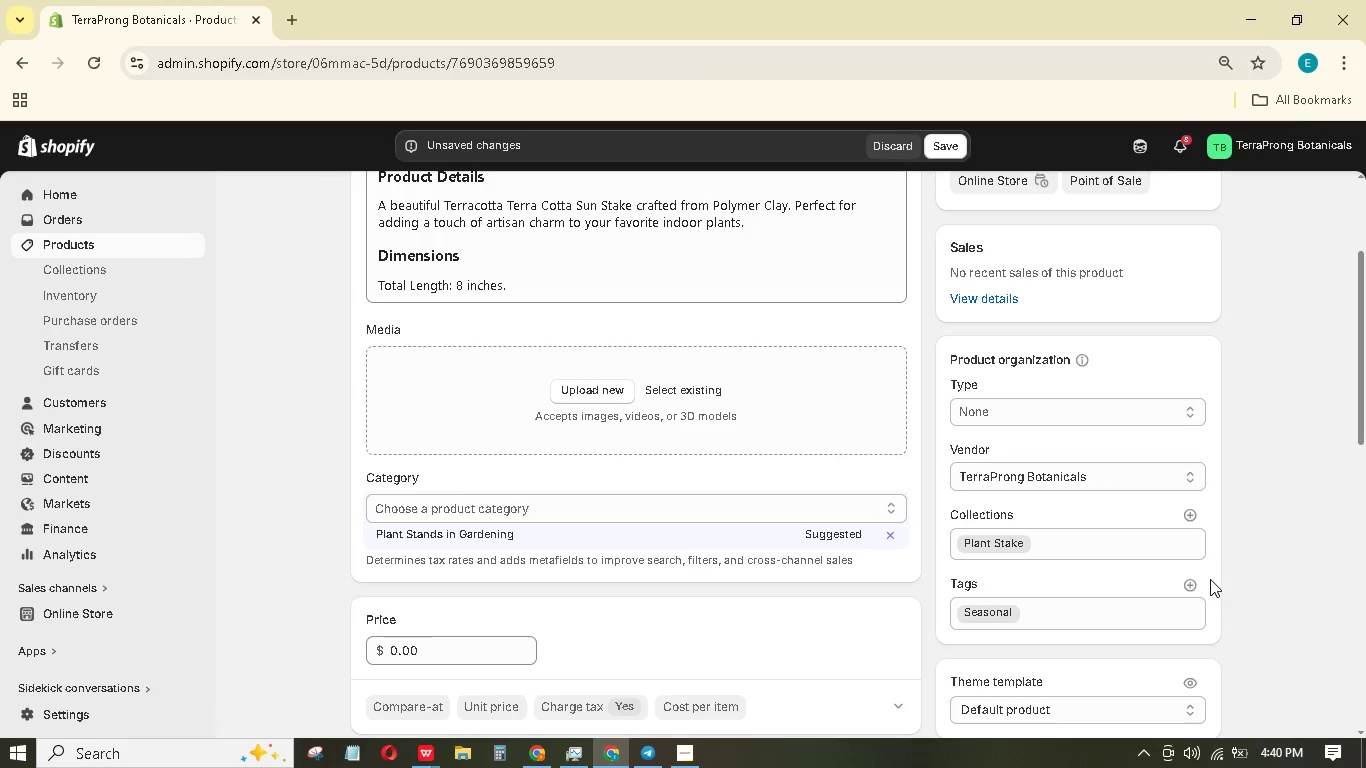 
left_click([1197, 584])
 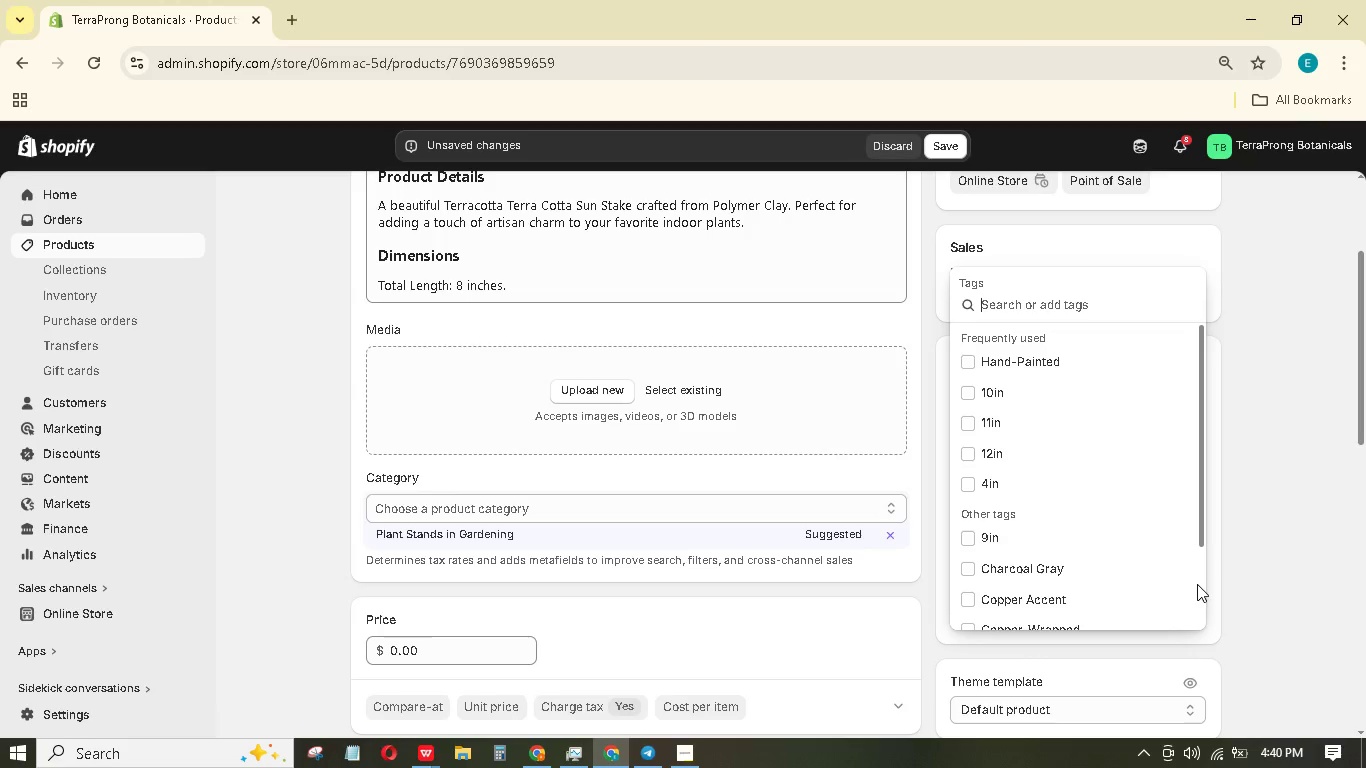 
type(Terracotta)
 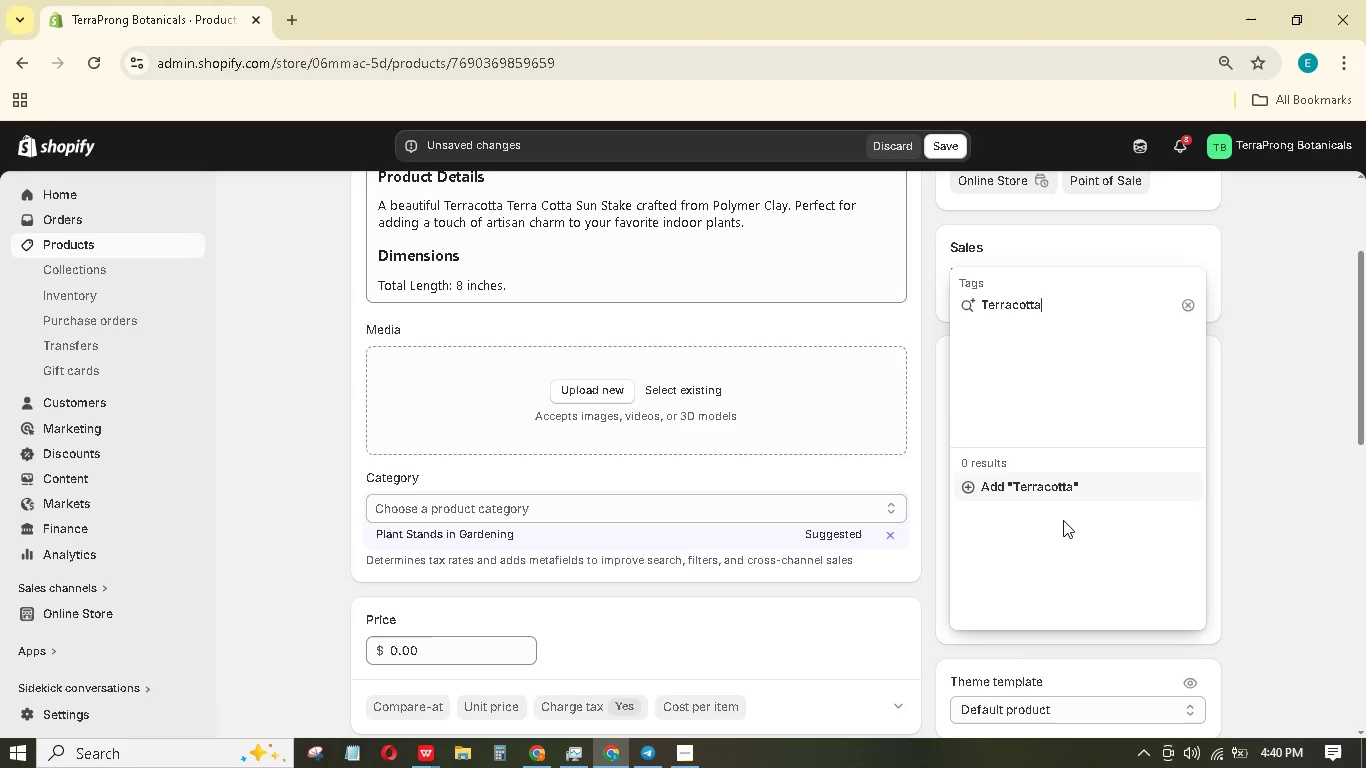 
left_click([1012, 489])
 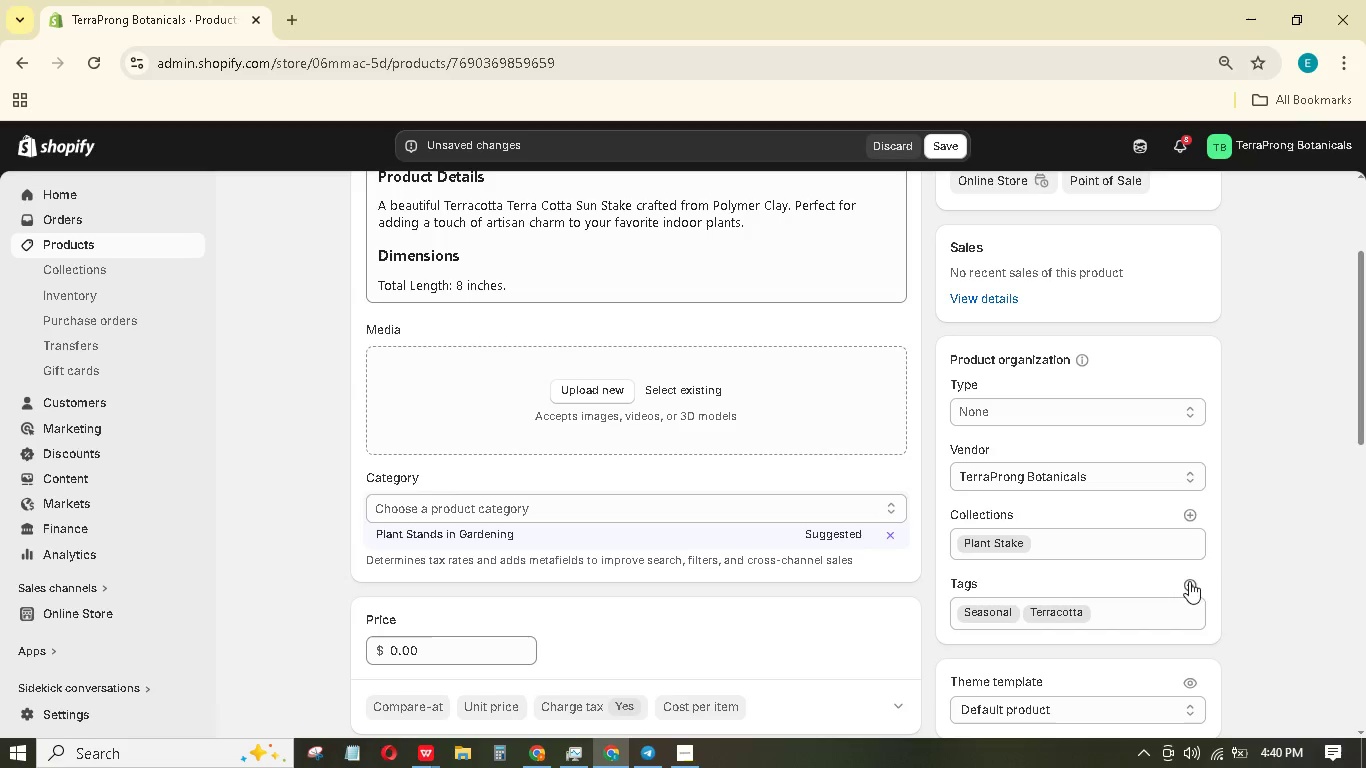 
double_click([1194, 577])
 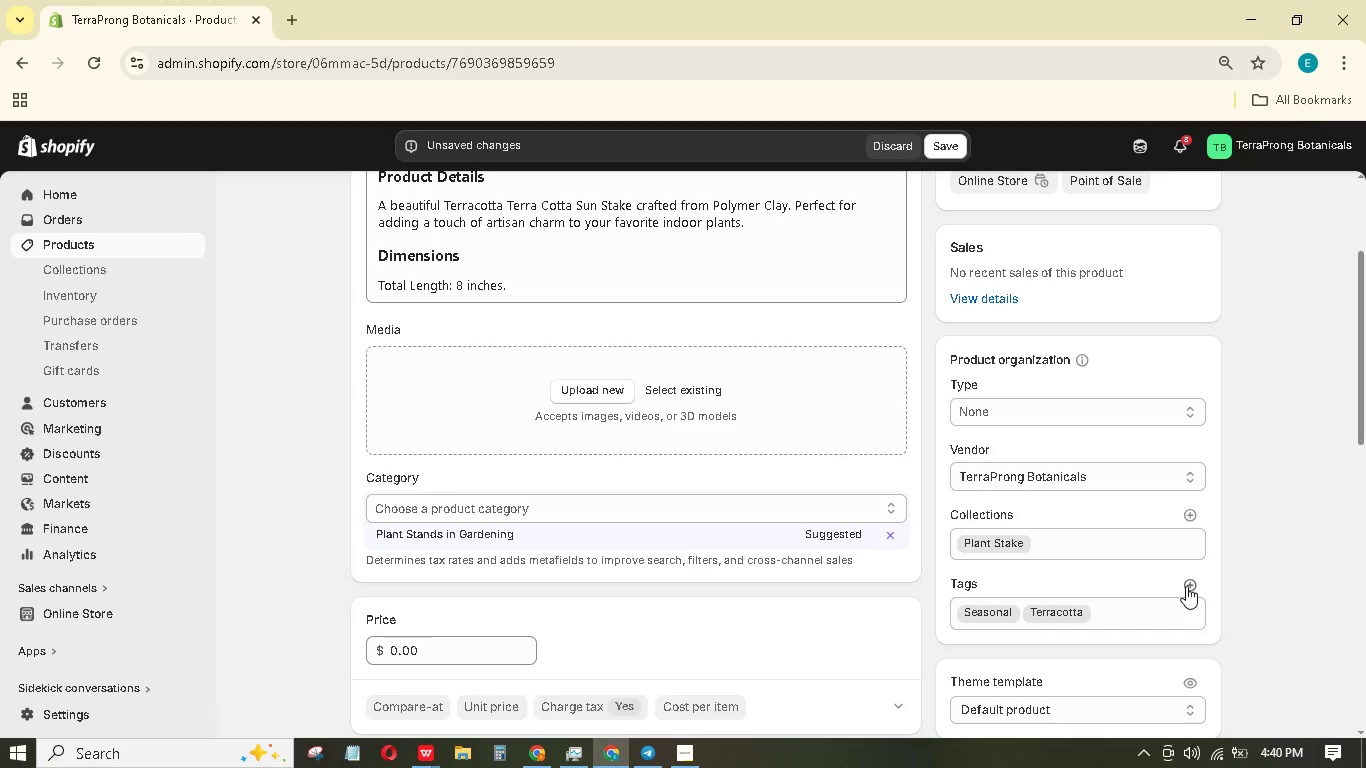 
left_click([1186, 586])
 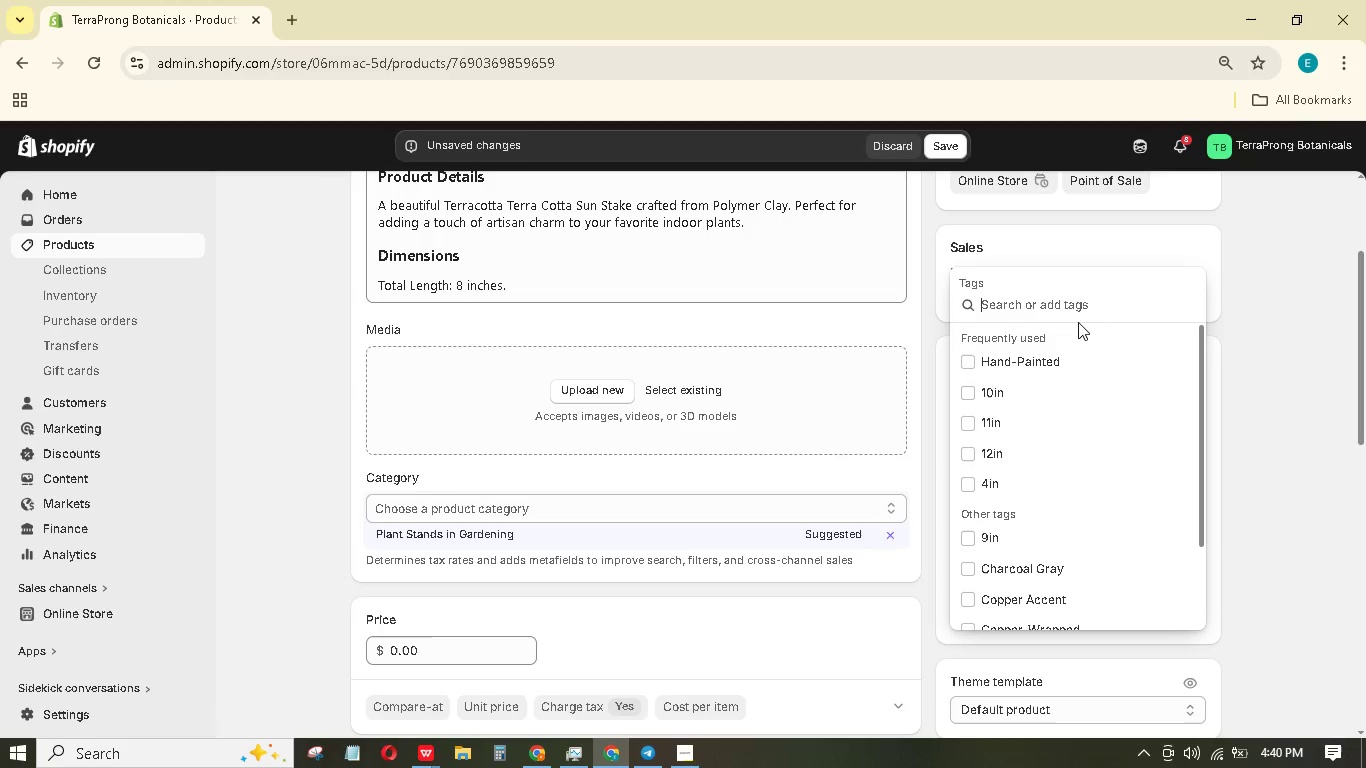 
type(8in)
 